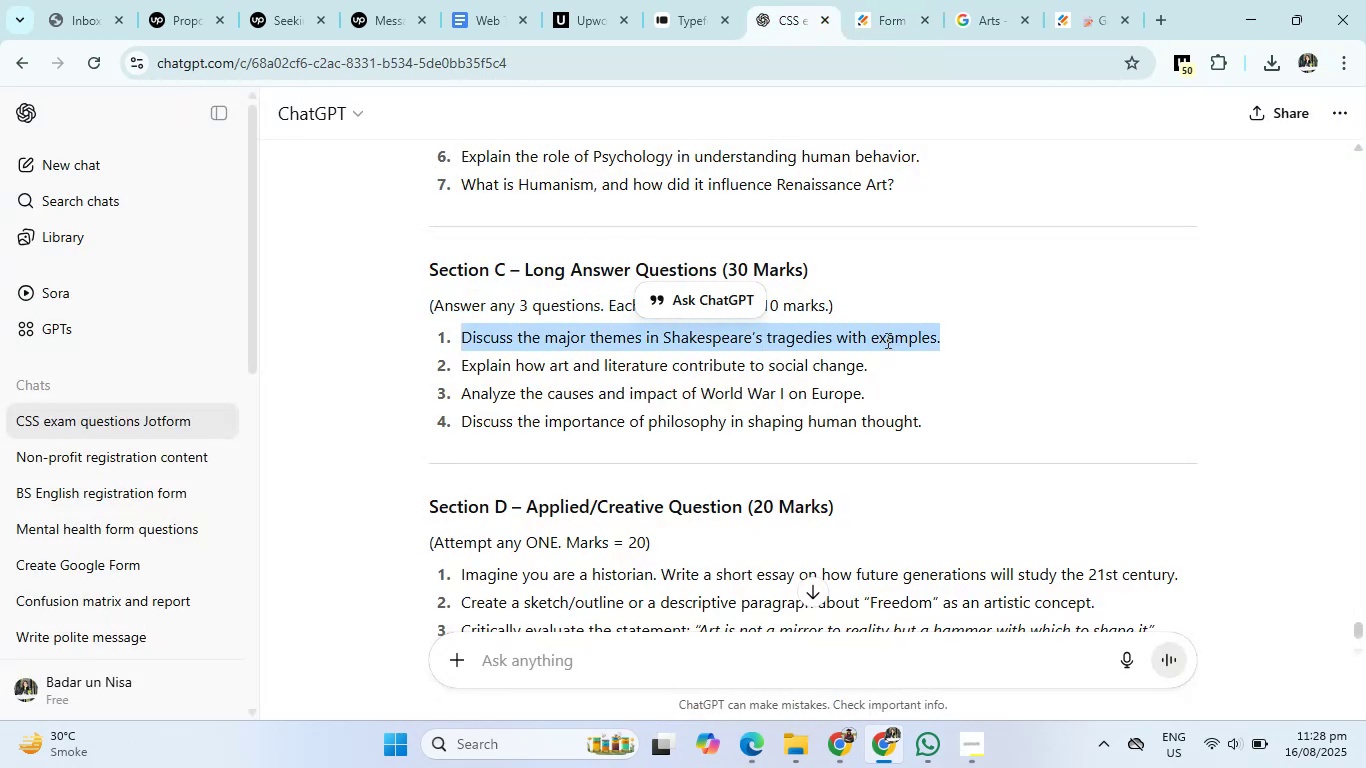 
right_click([886, 340])
 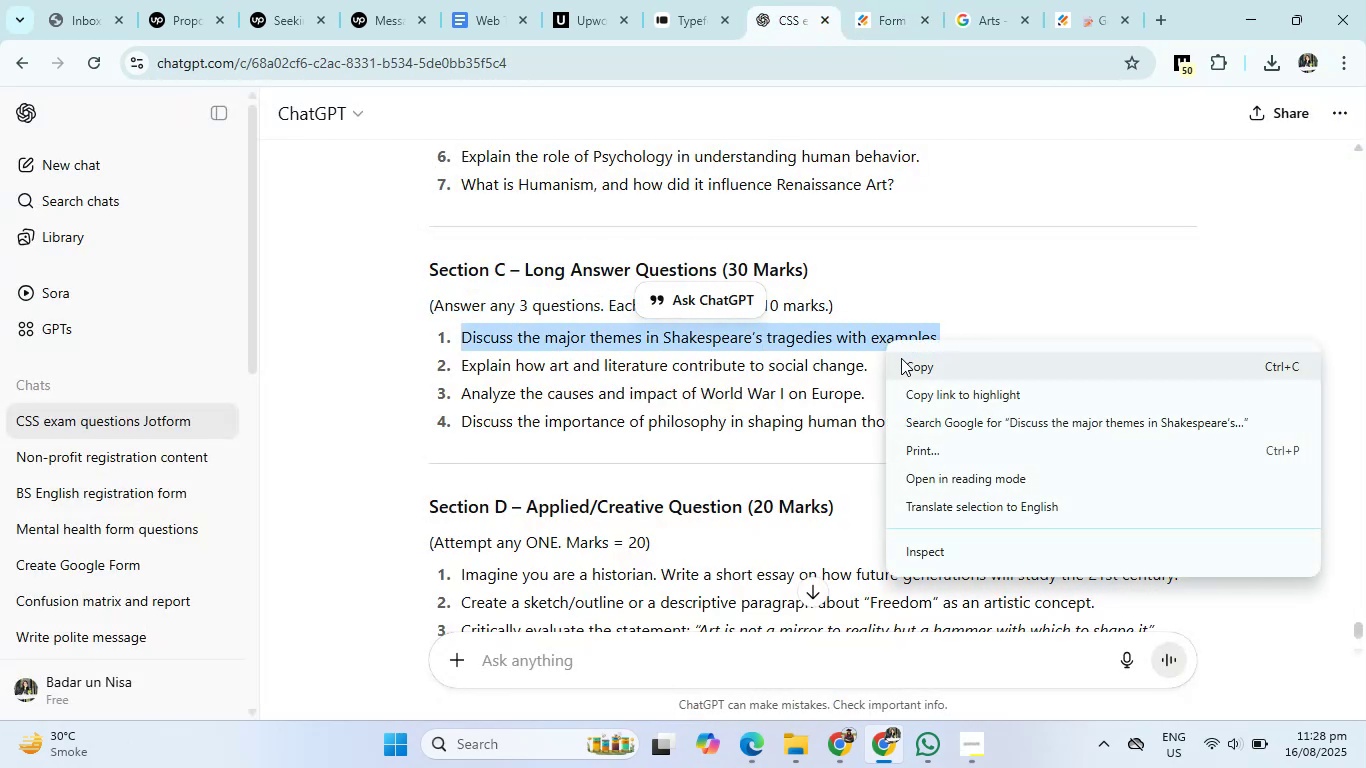 
left_click([901, 358])
 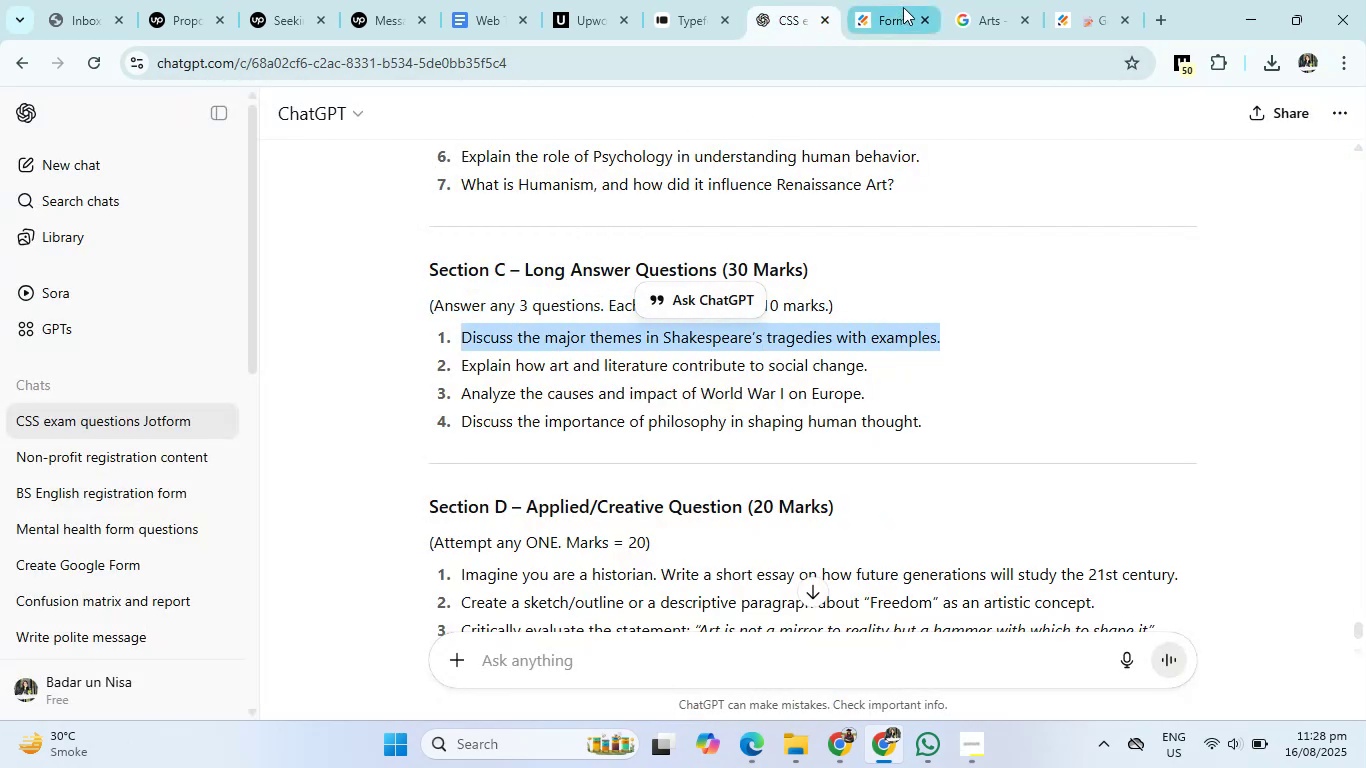 
left_click([908, 2])
 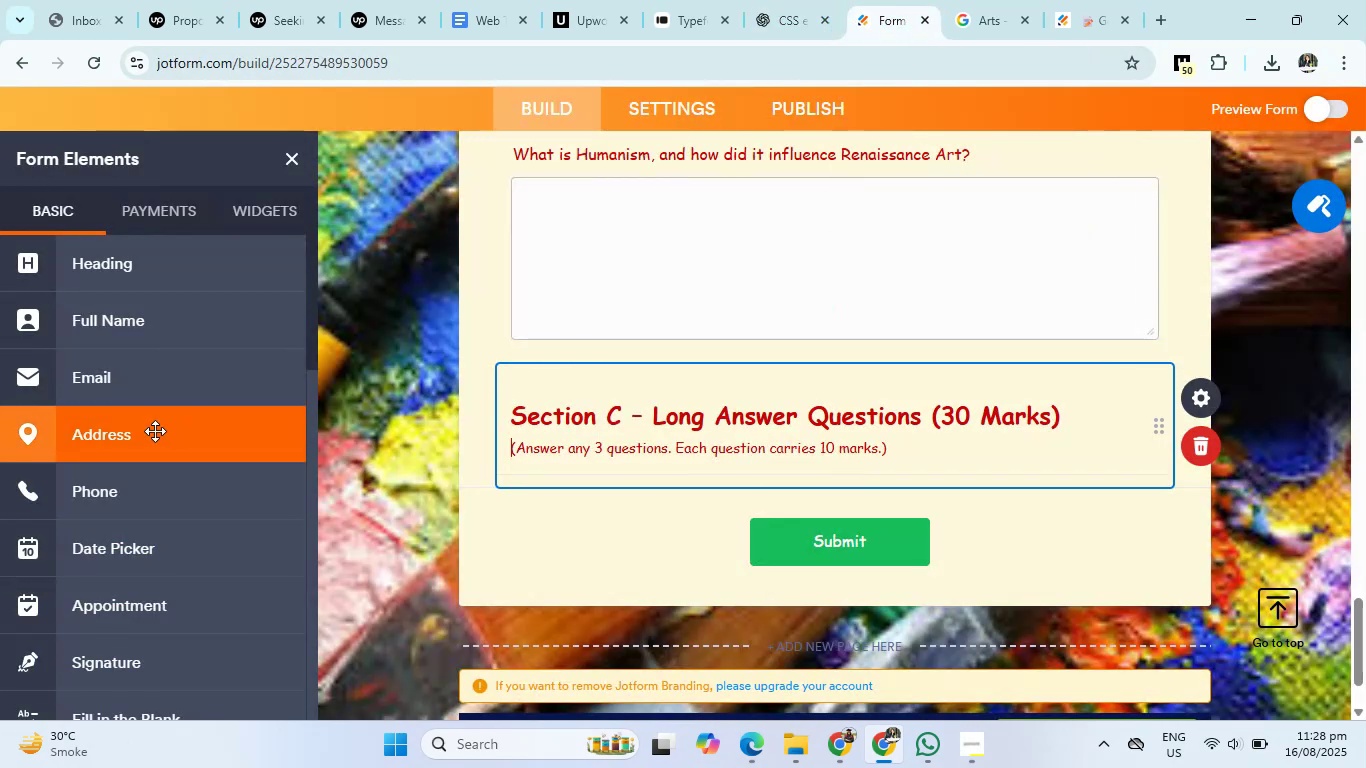 
scroll: coordinate [147, 412], scroll_direction: down, amount: 4.0
 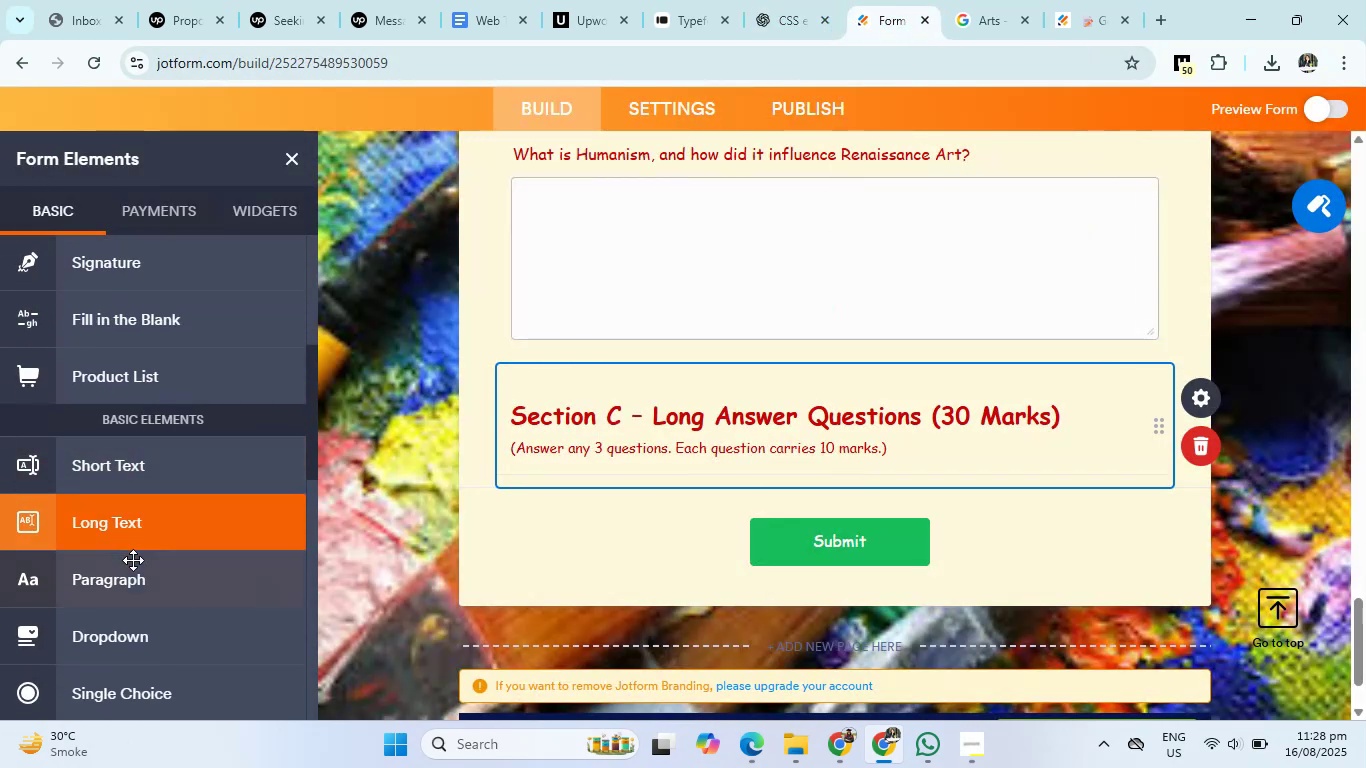 
left_click([129, 577])
 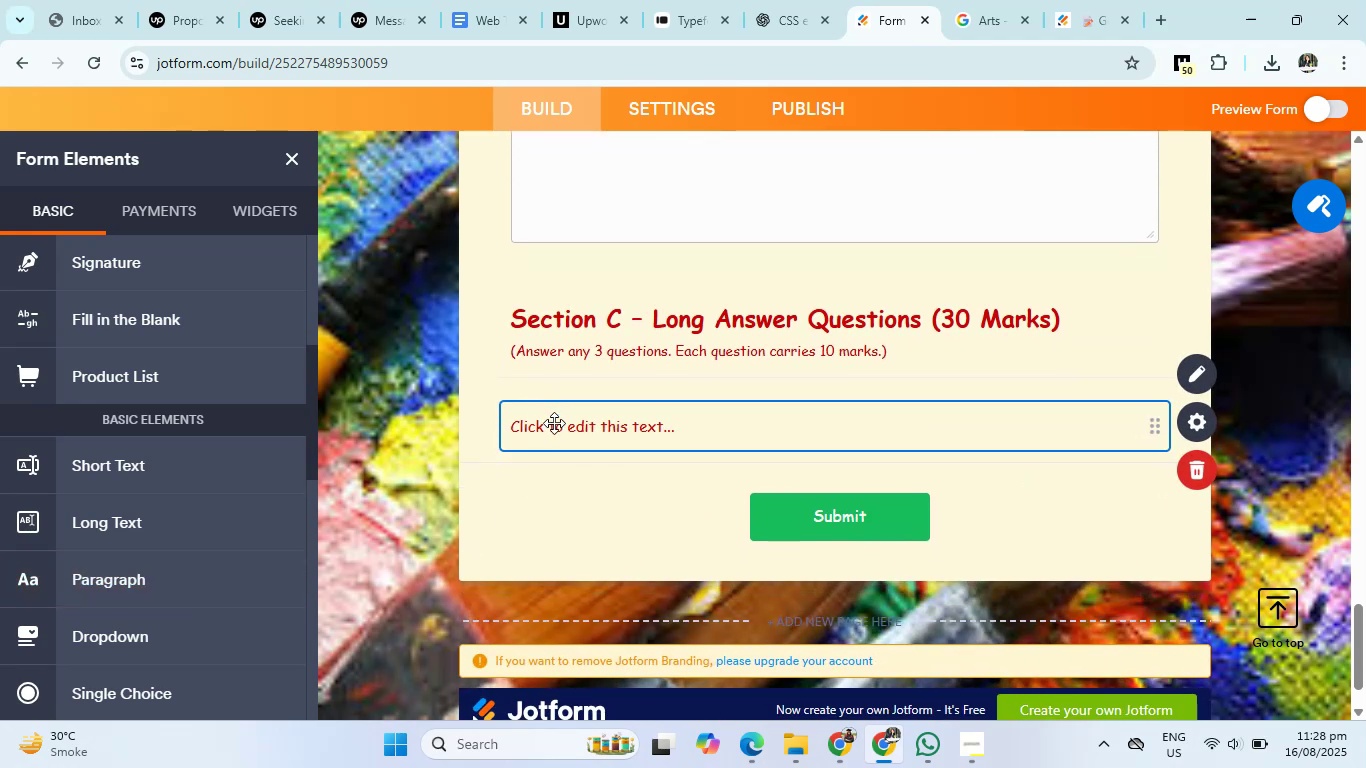 
right_click([554, 425])
 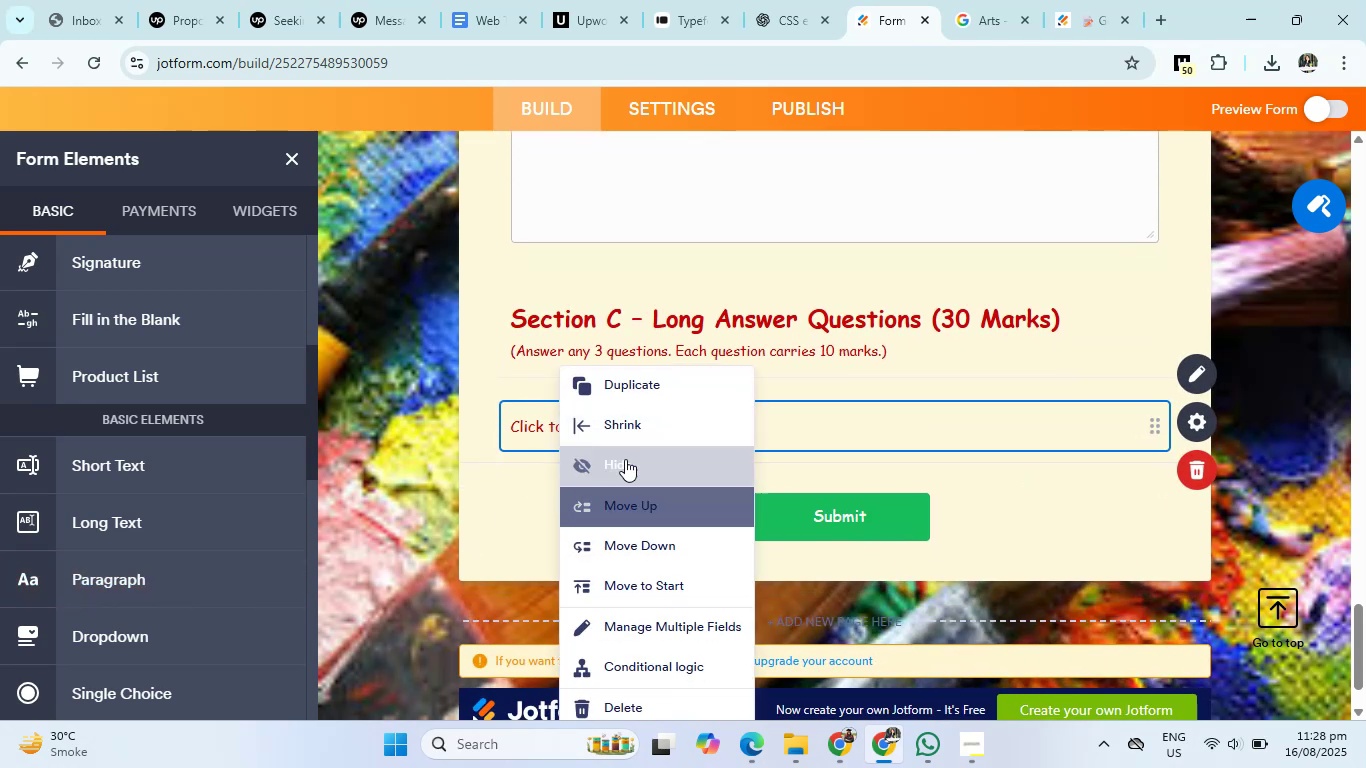 
left_click([857, 425])
 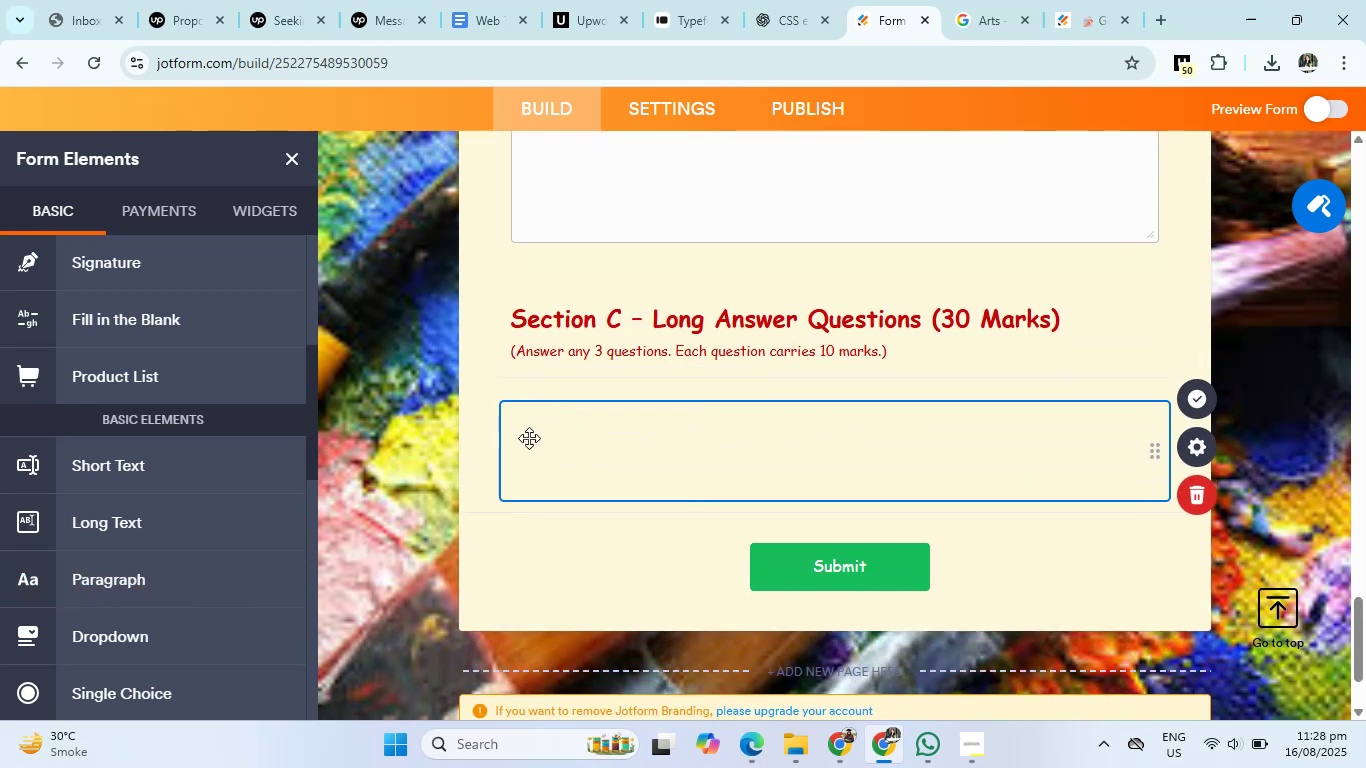 
left_click([516, 415])
 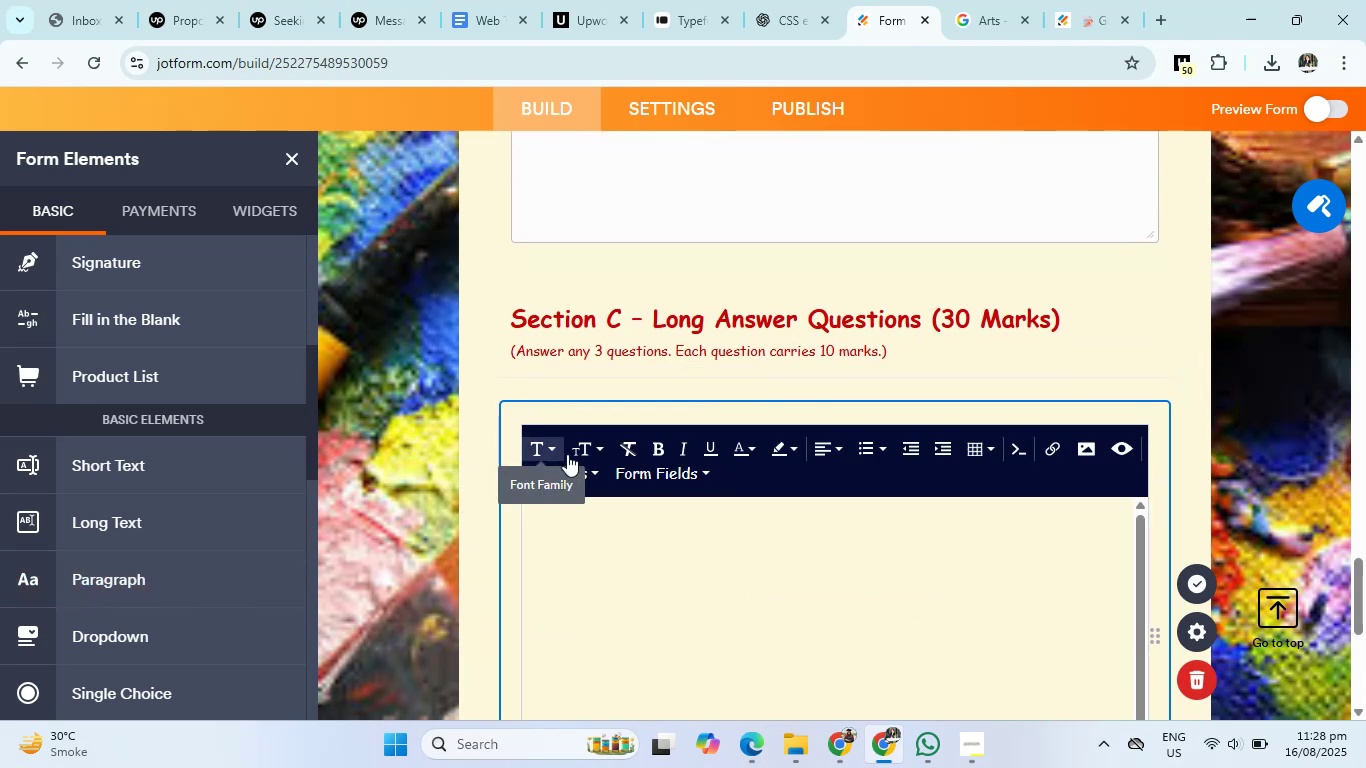 
scroll: coordinate [583, 484], scroll_direction: down, amount: 1.0
 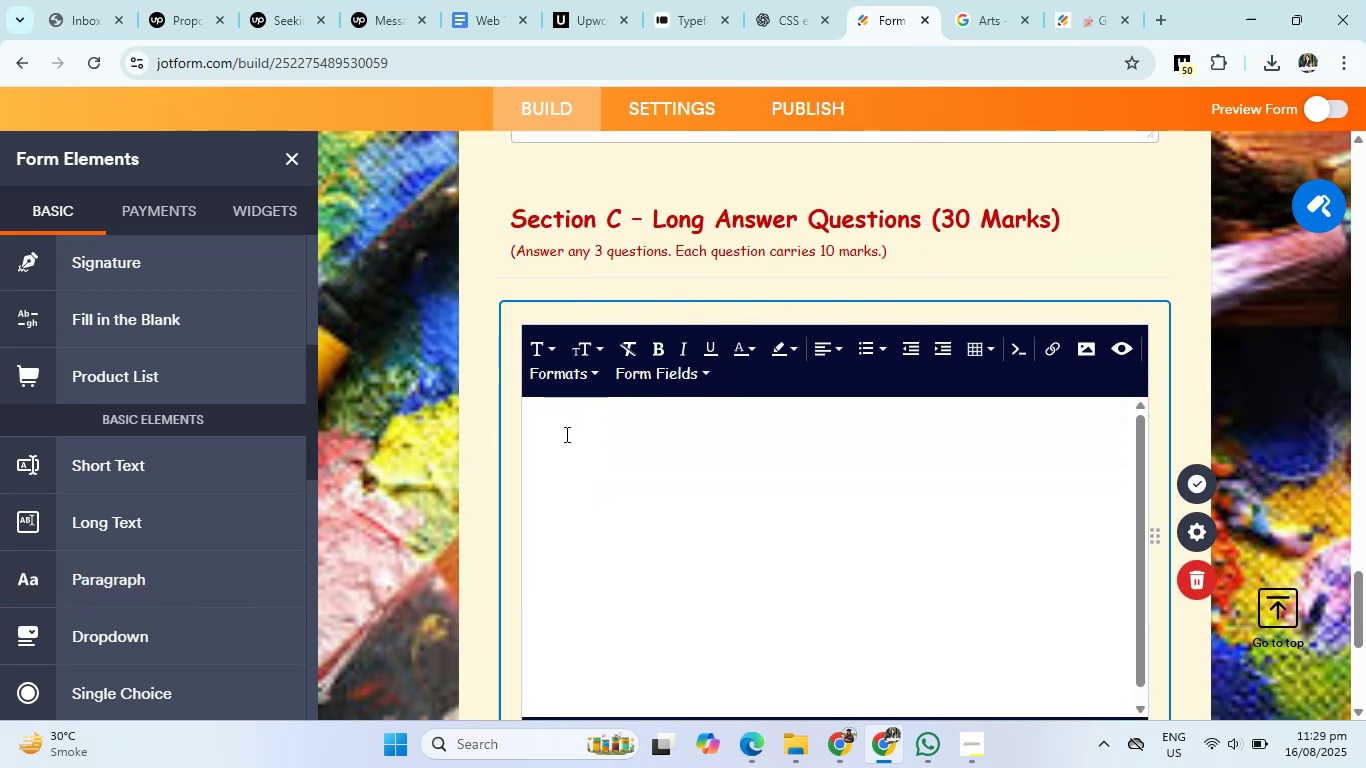 
left_click([565, 432])
 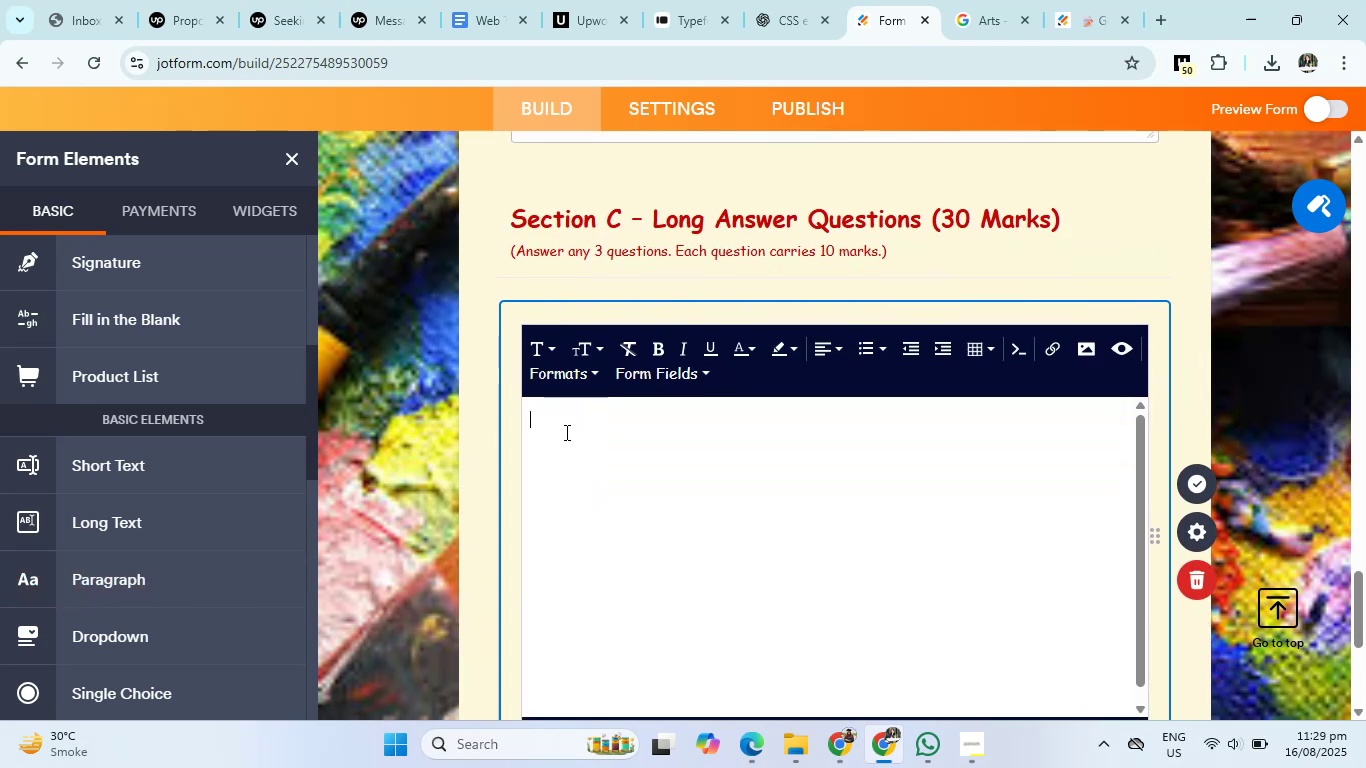 
right_click([565, 432])
 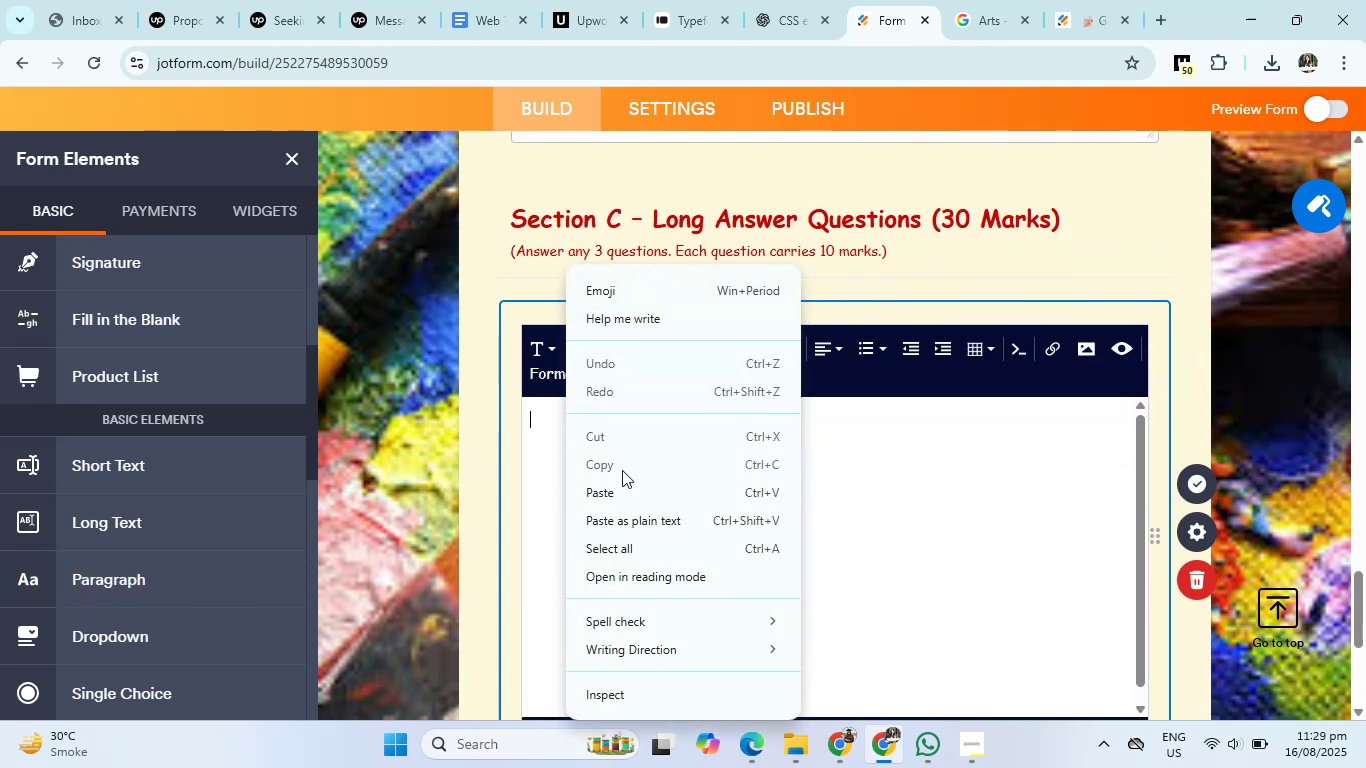 
left_click([629, 500])
 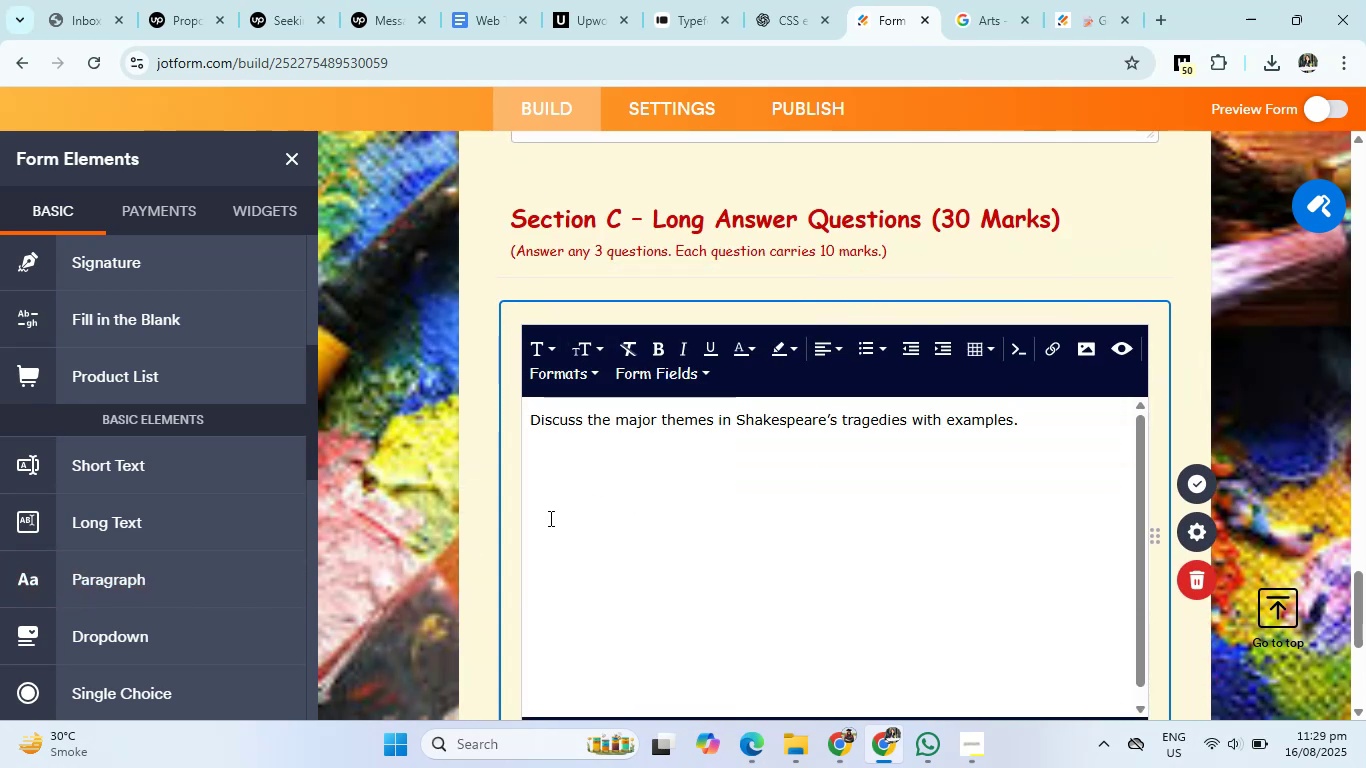 
left_click([453, 537])
 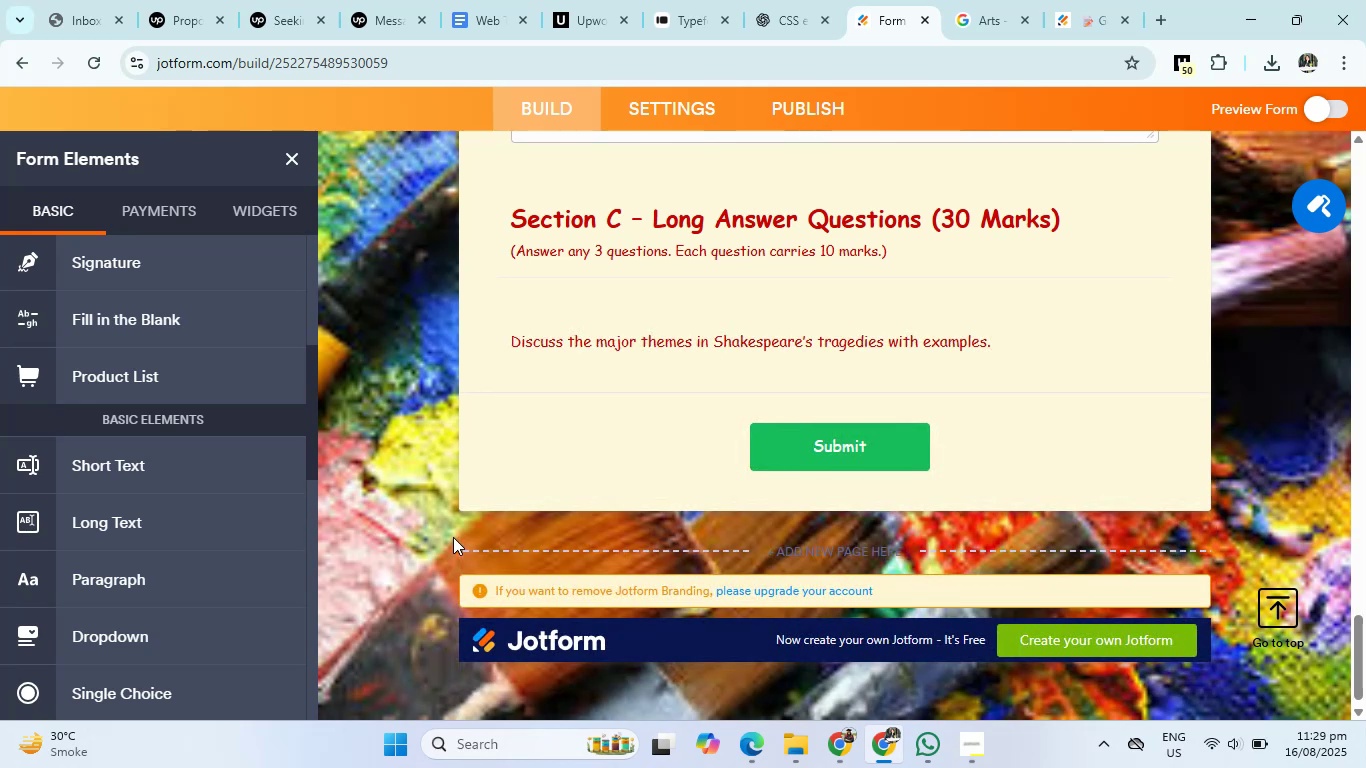 
scroll: coordinate [453, 537], scroll_direction: down, amount: 1.0
 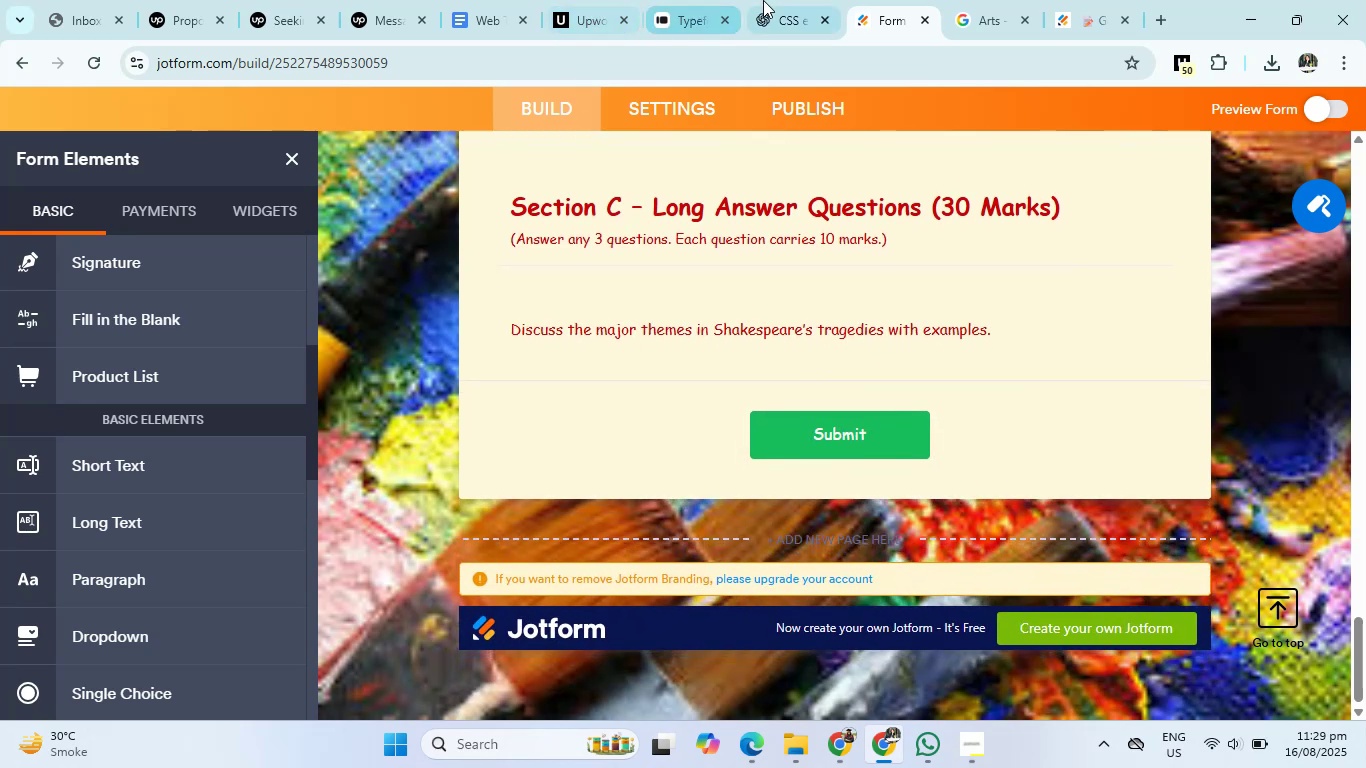 
left_click([763, 0])
 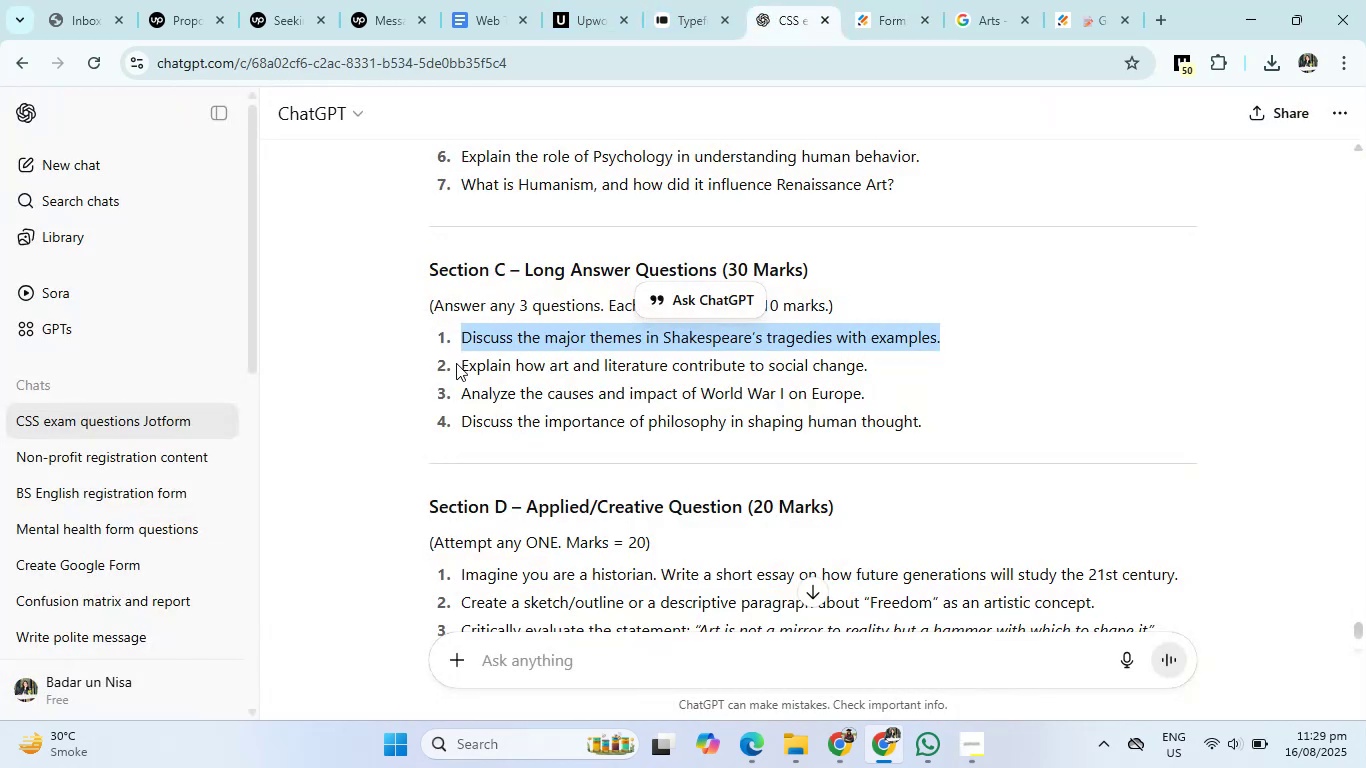 
left_click_drag(start_coordinate=[462, 369], to_coordinate=[880, 366])
 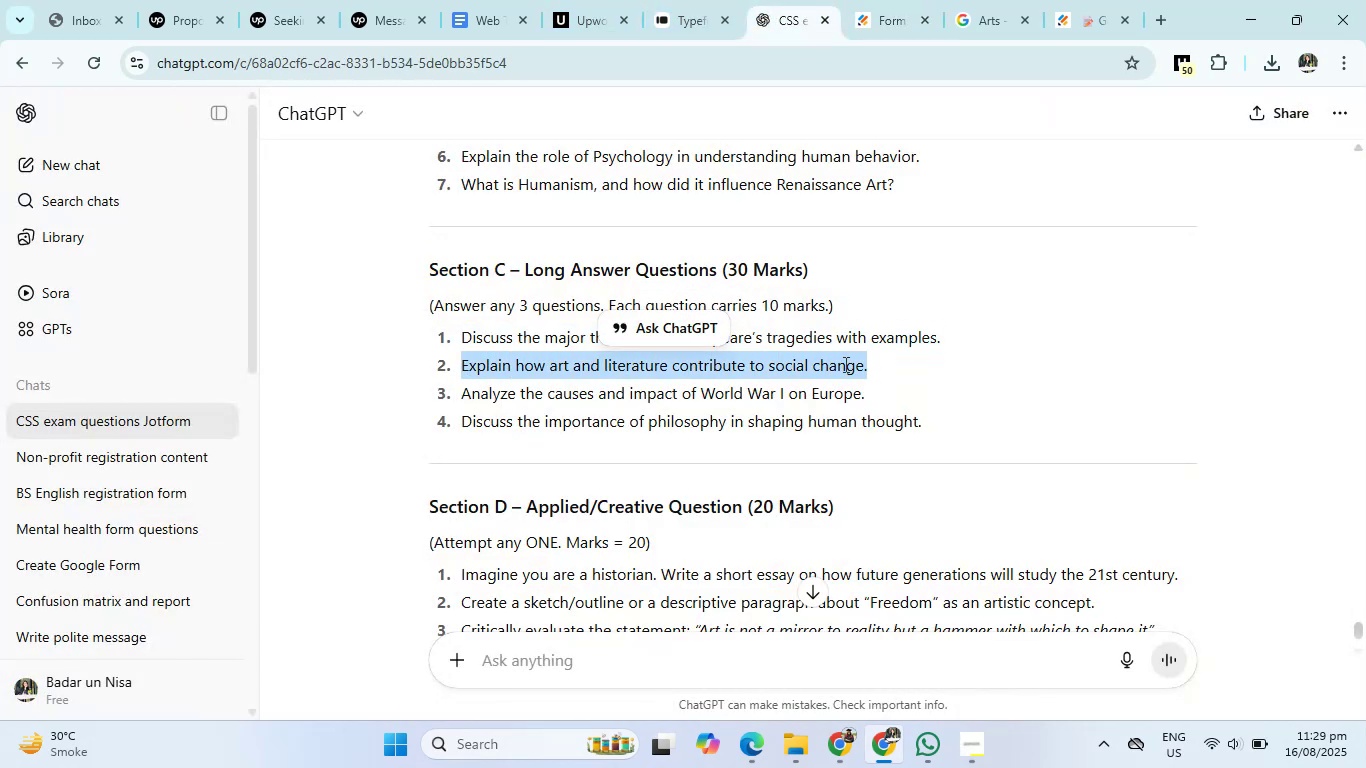 
right_click([844, 364])
 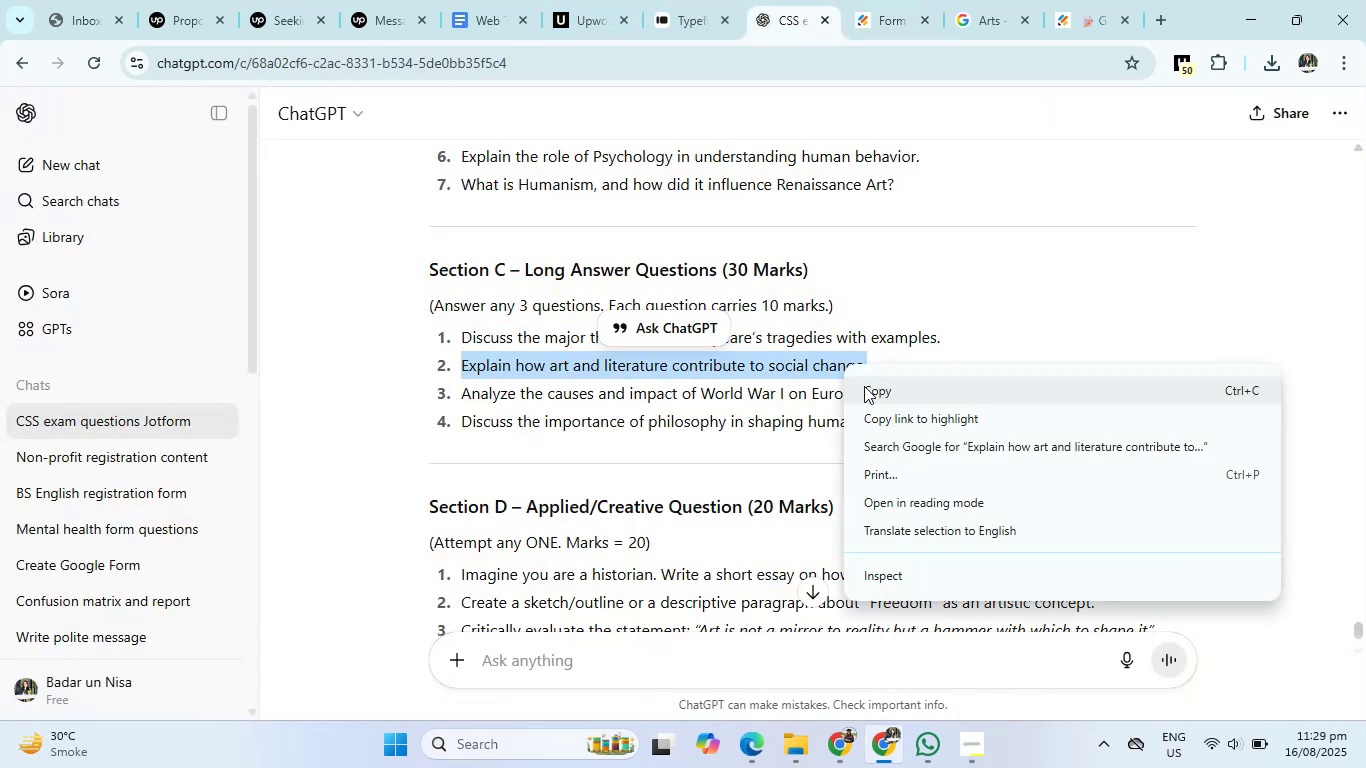 
left_click([864, 386])
 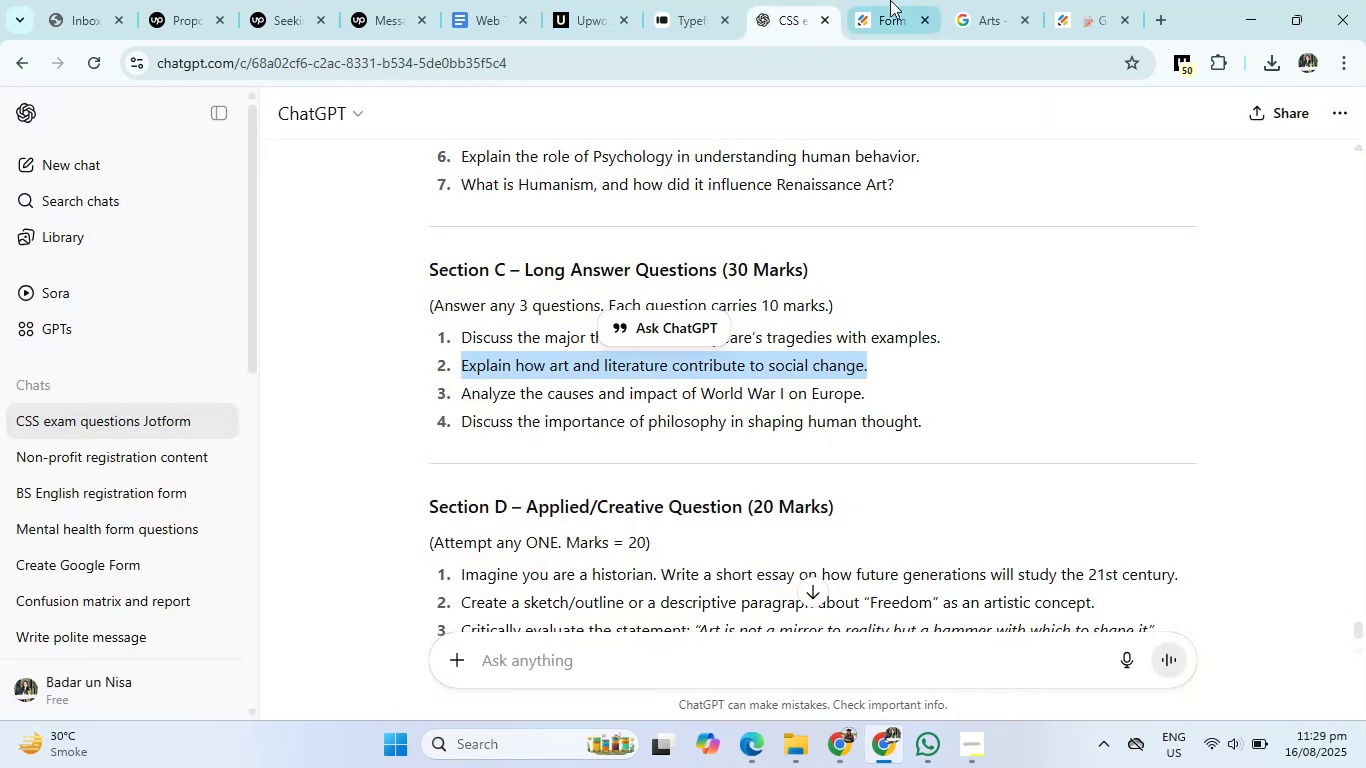 
left_click([890, 0])
 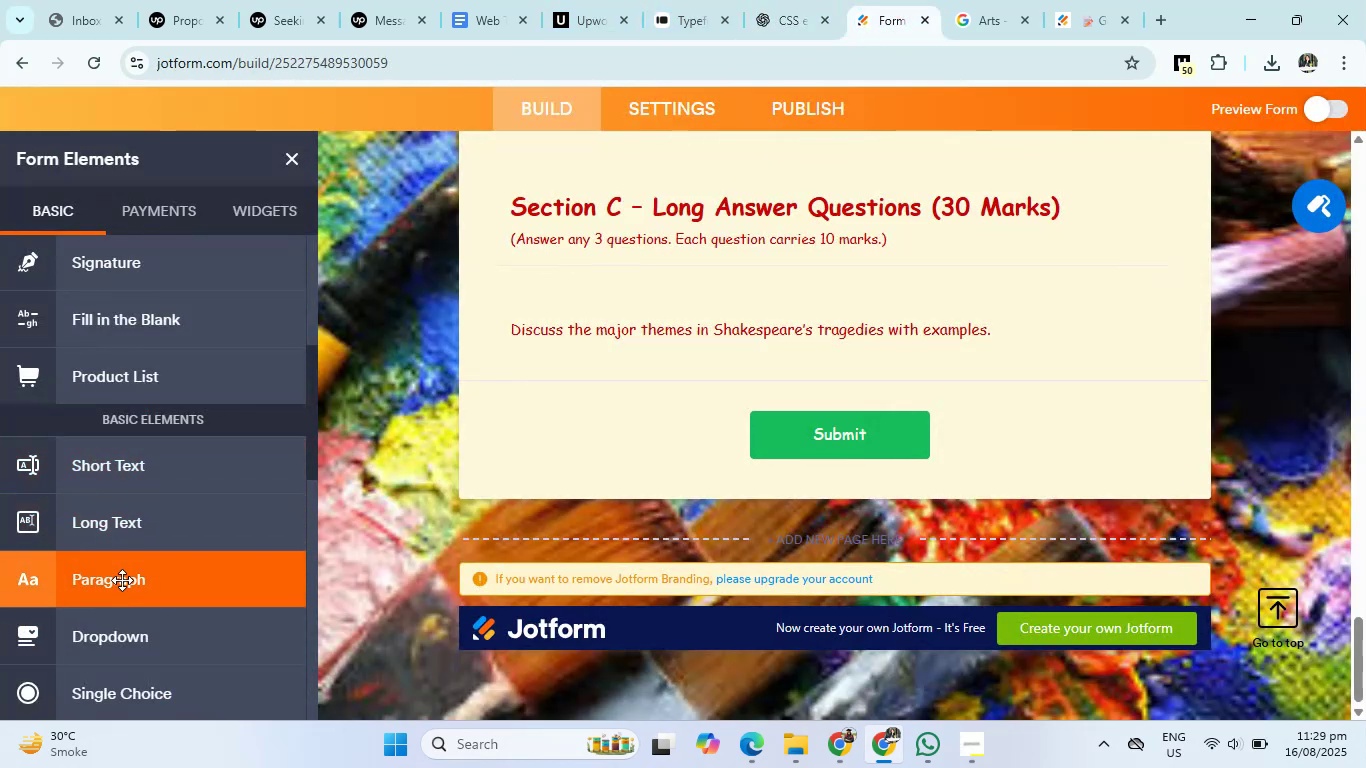 
left_click([122, 580])
 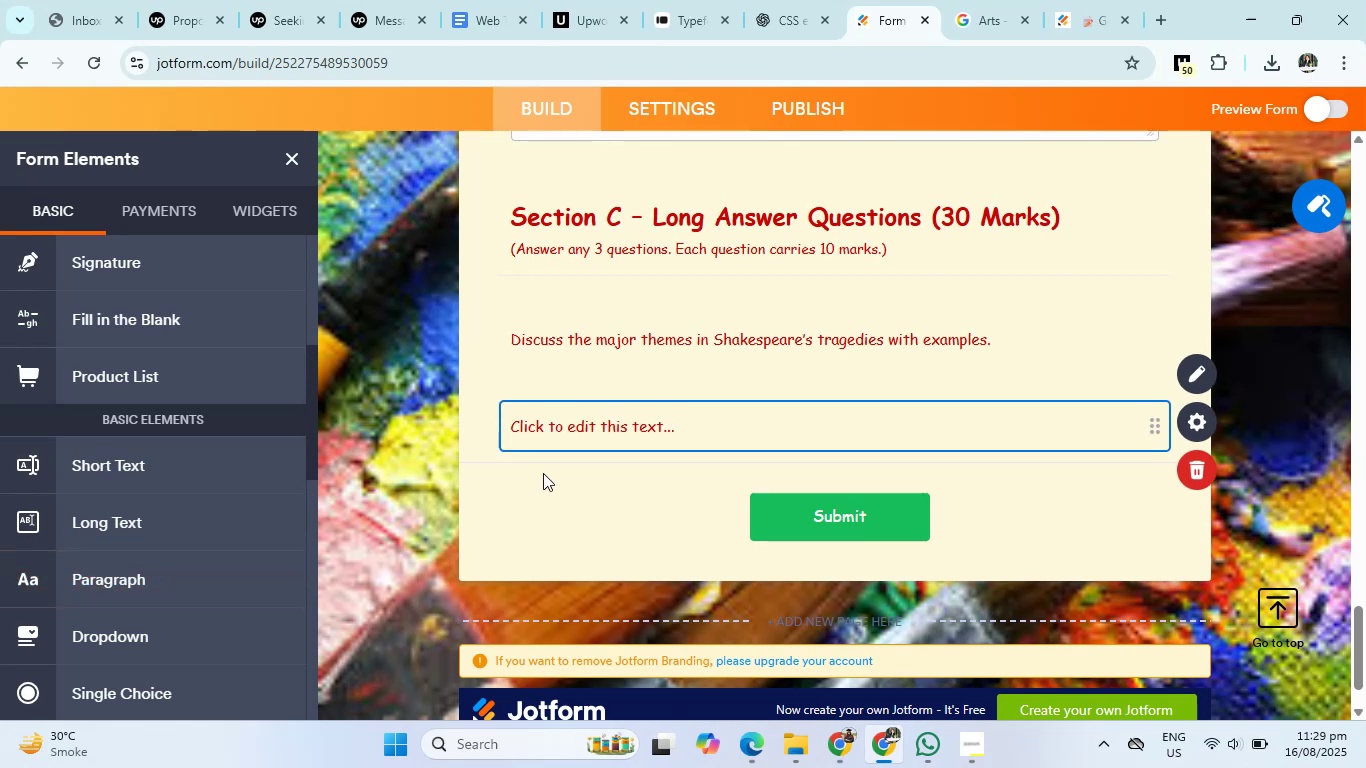 
left_click([560, 426])
 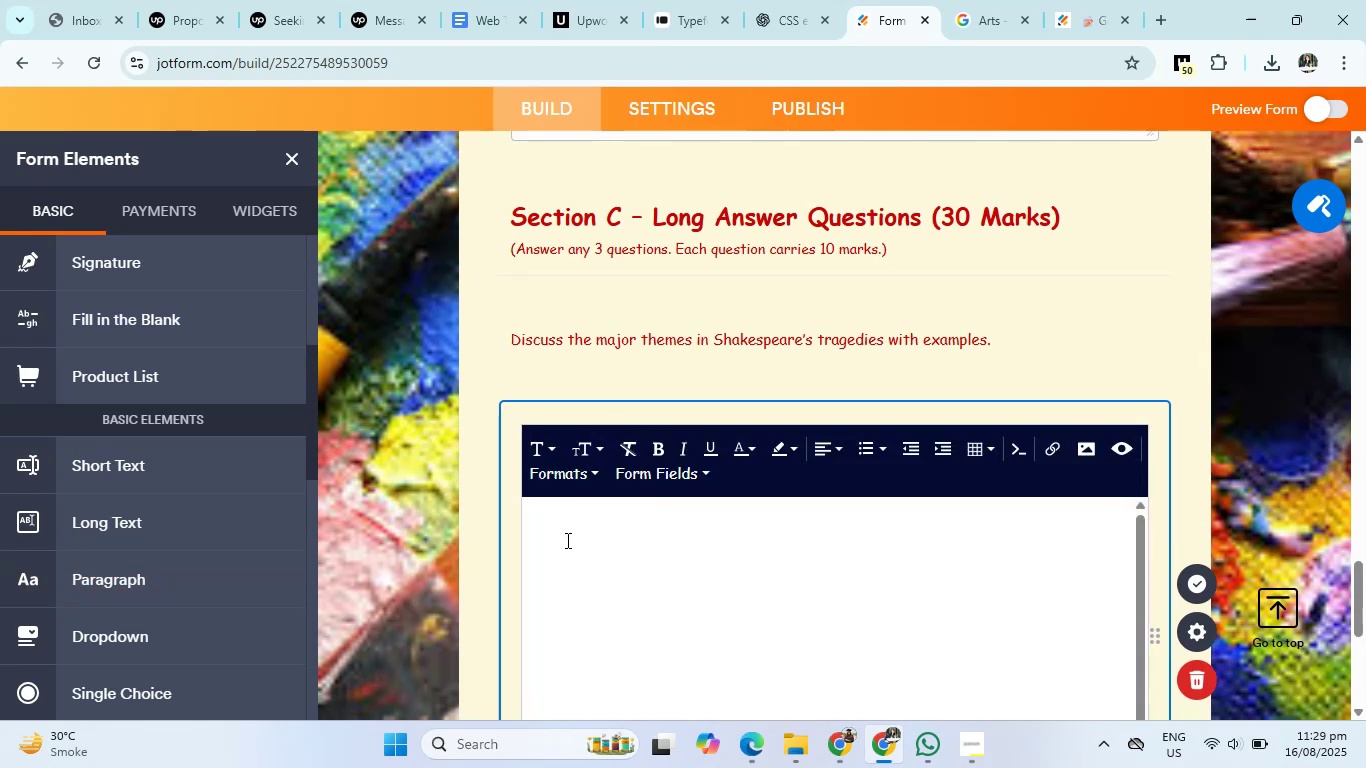 
left_click([566, 523])
 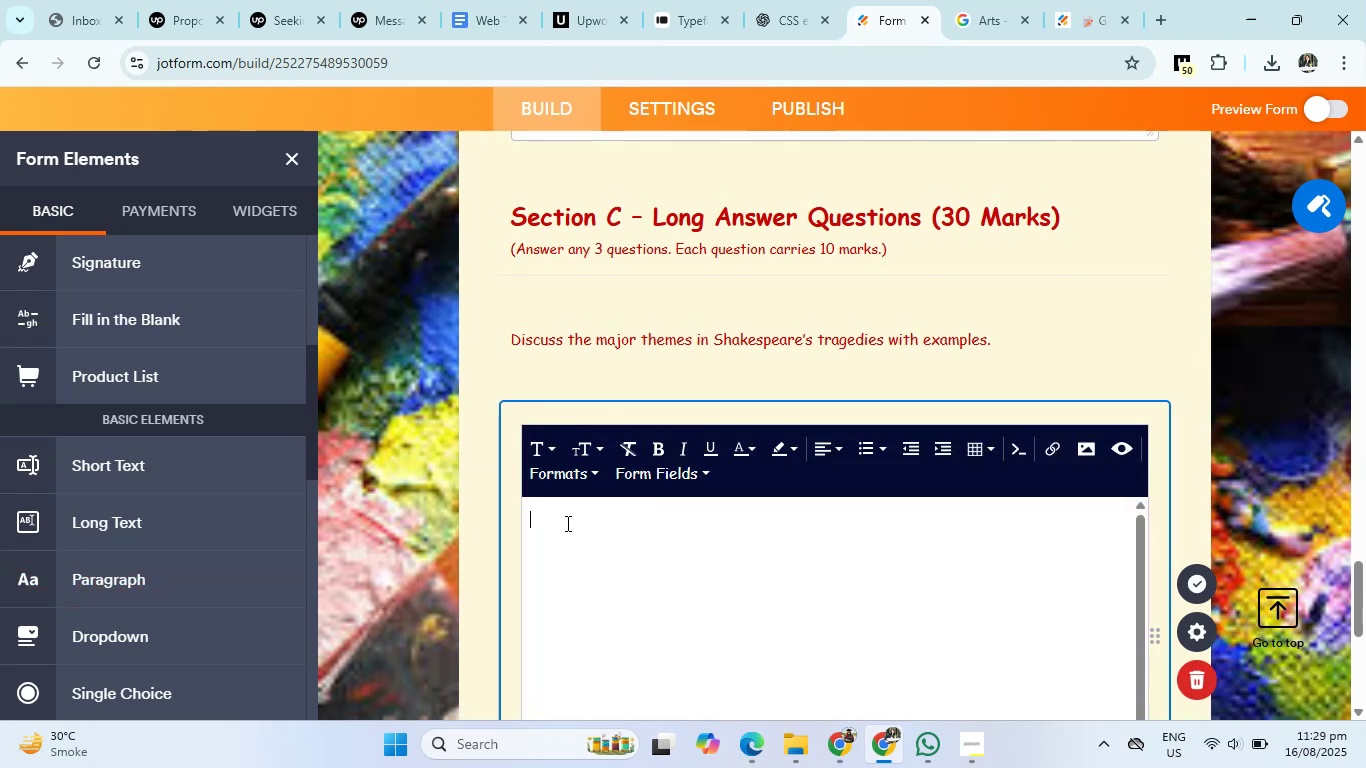 
right_click([566, 523])
 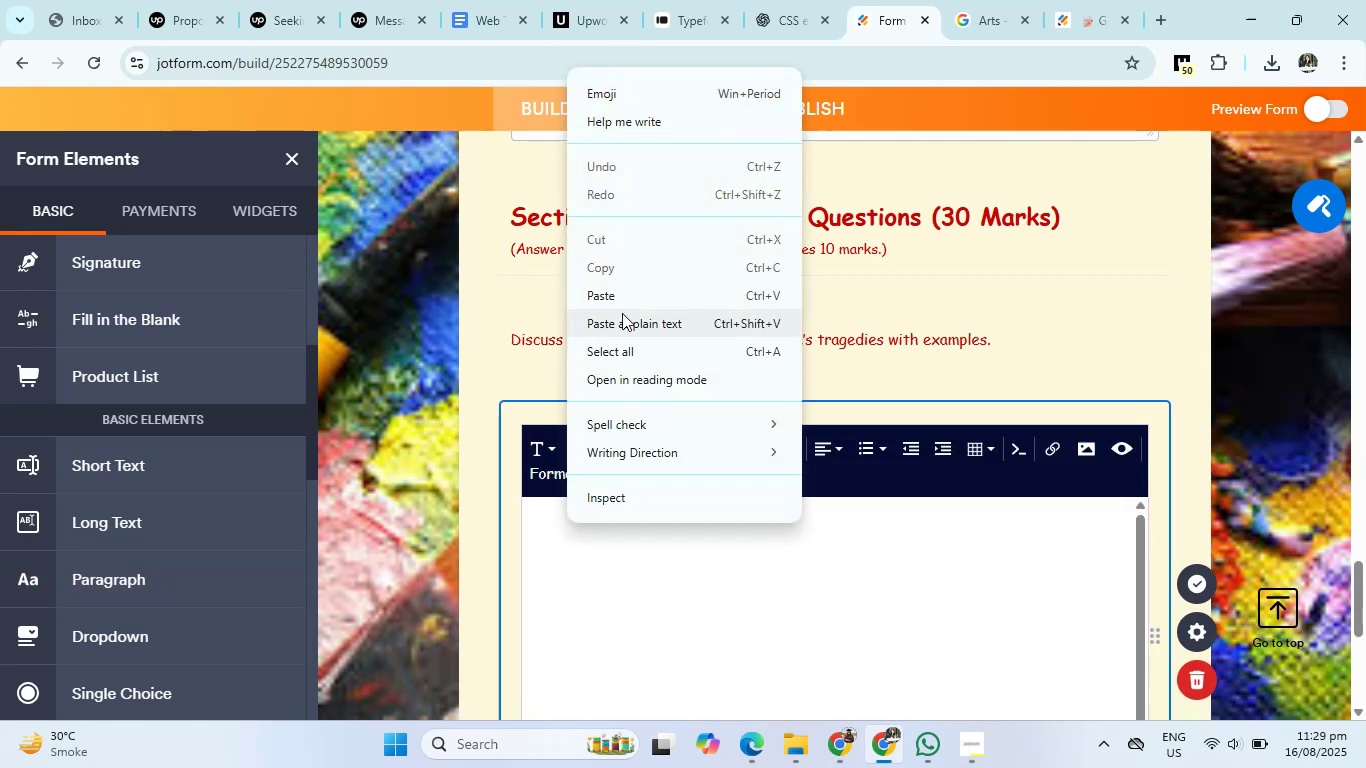 
left_click([624, 298])
 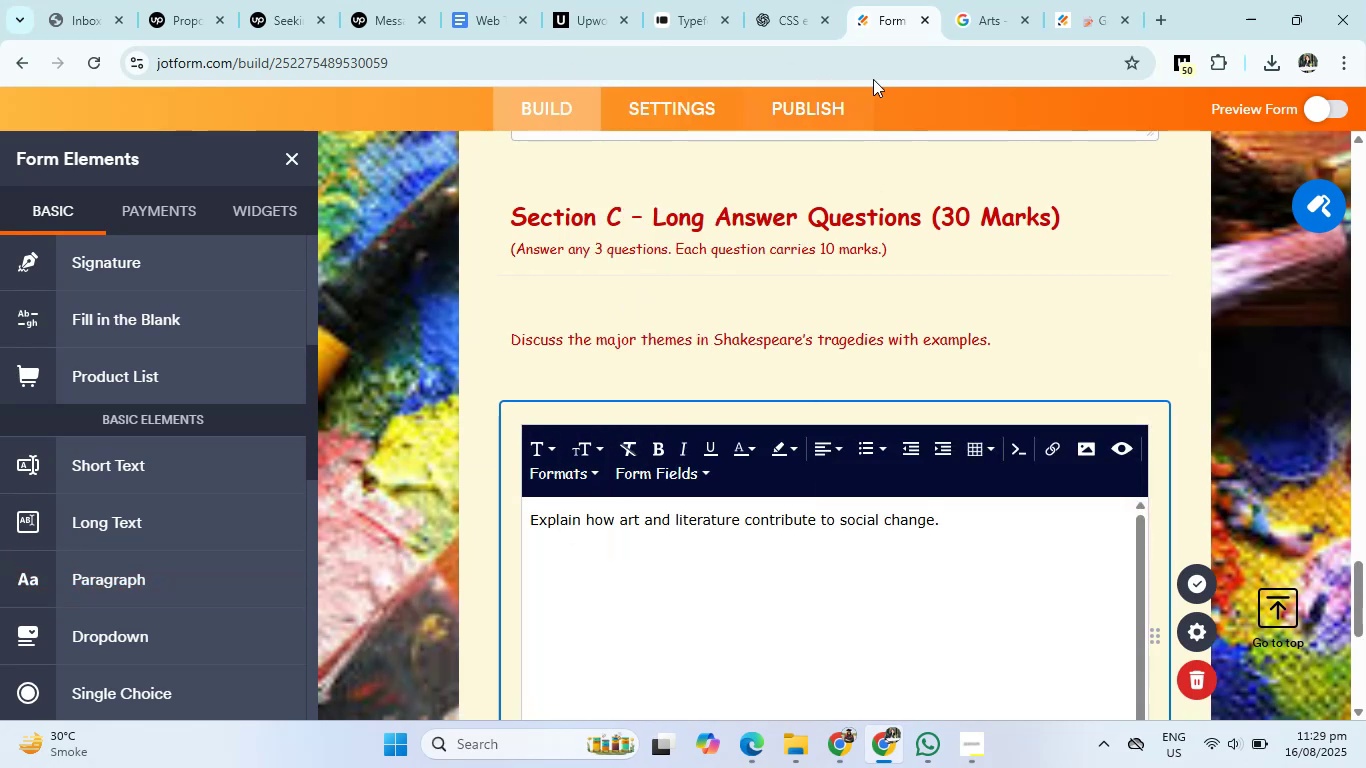 
left_click([802, 8])
 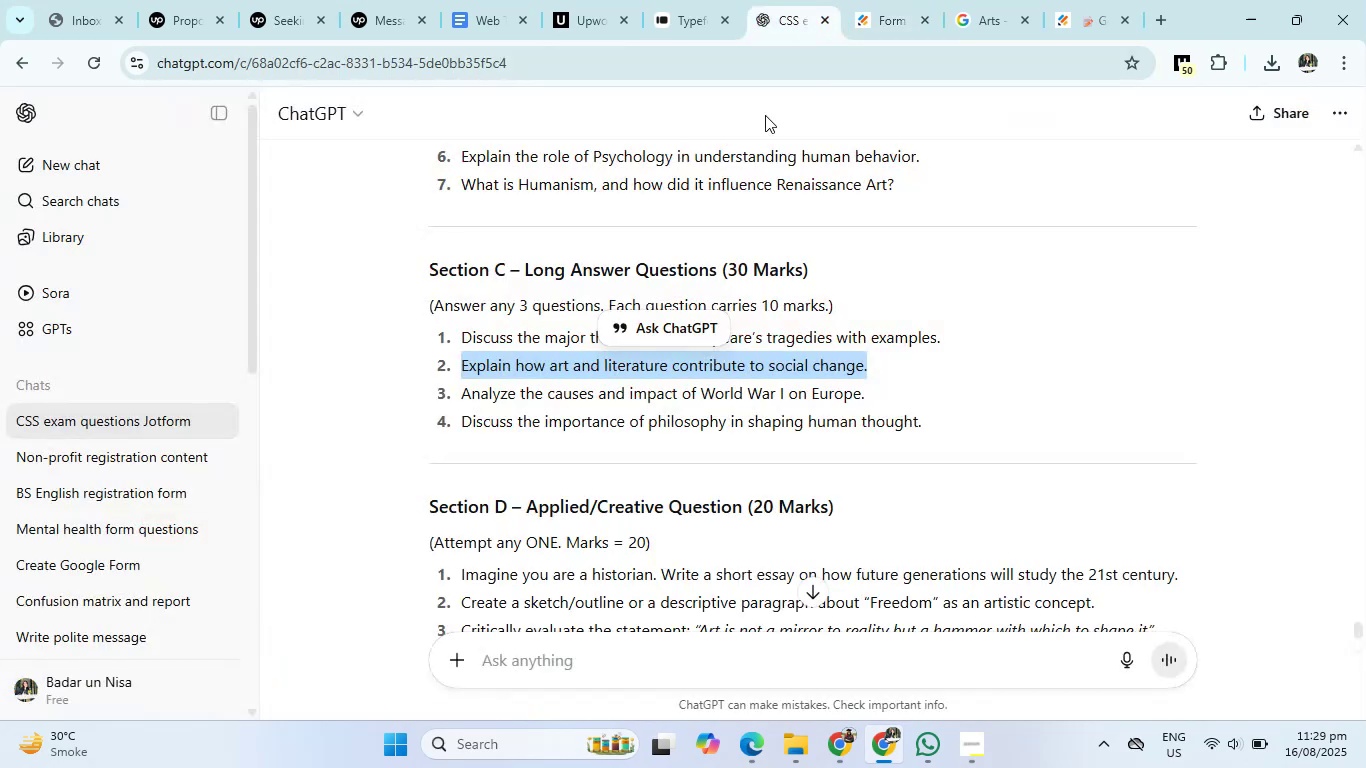 
scroll: coordinate [724, 277], scroll_direction: down, amount: 2.0
 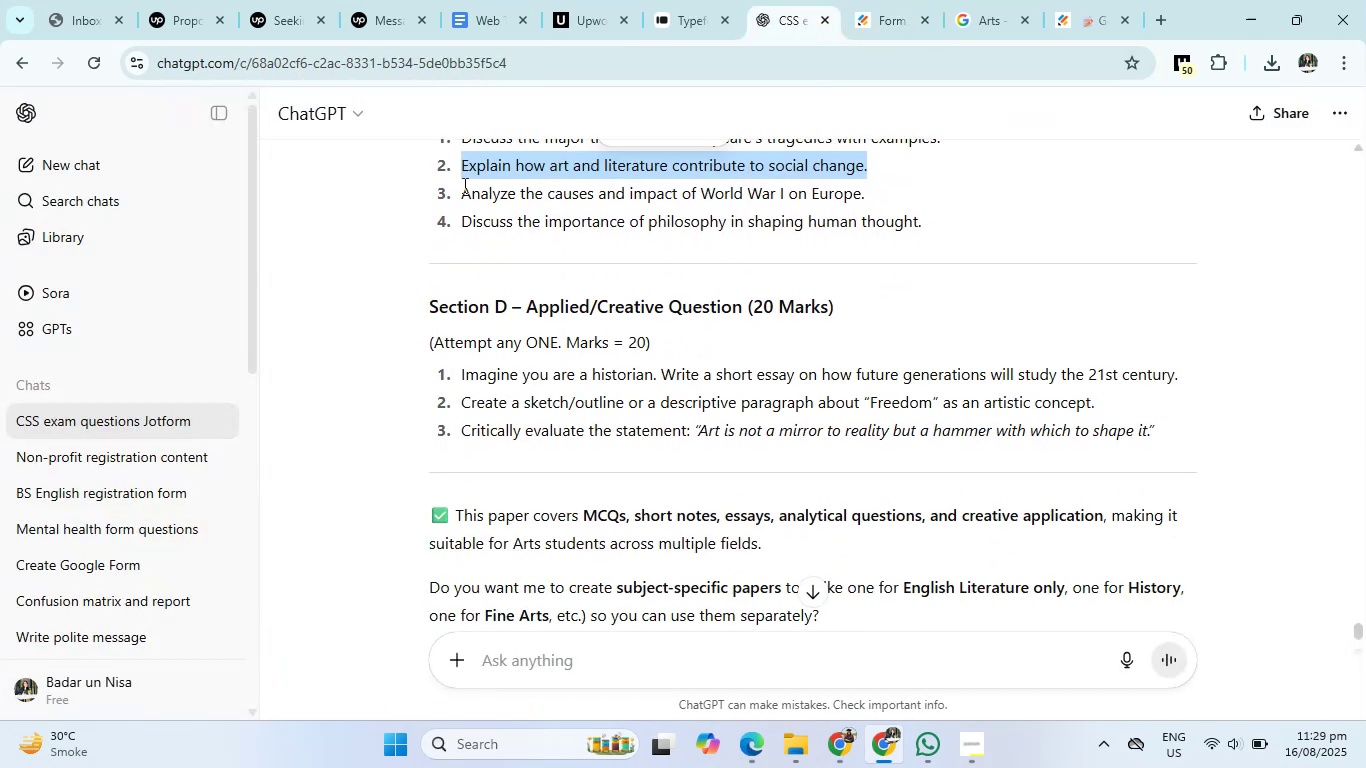 
left_click_drag(start_coordinate=[463, 191], to_coordinate=[902, 188])
 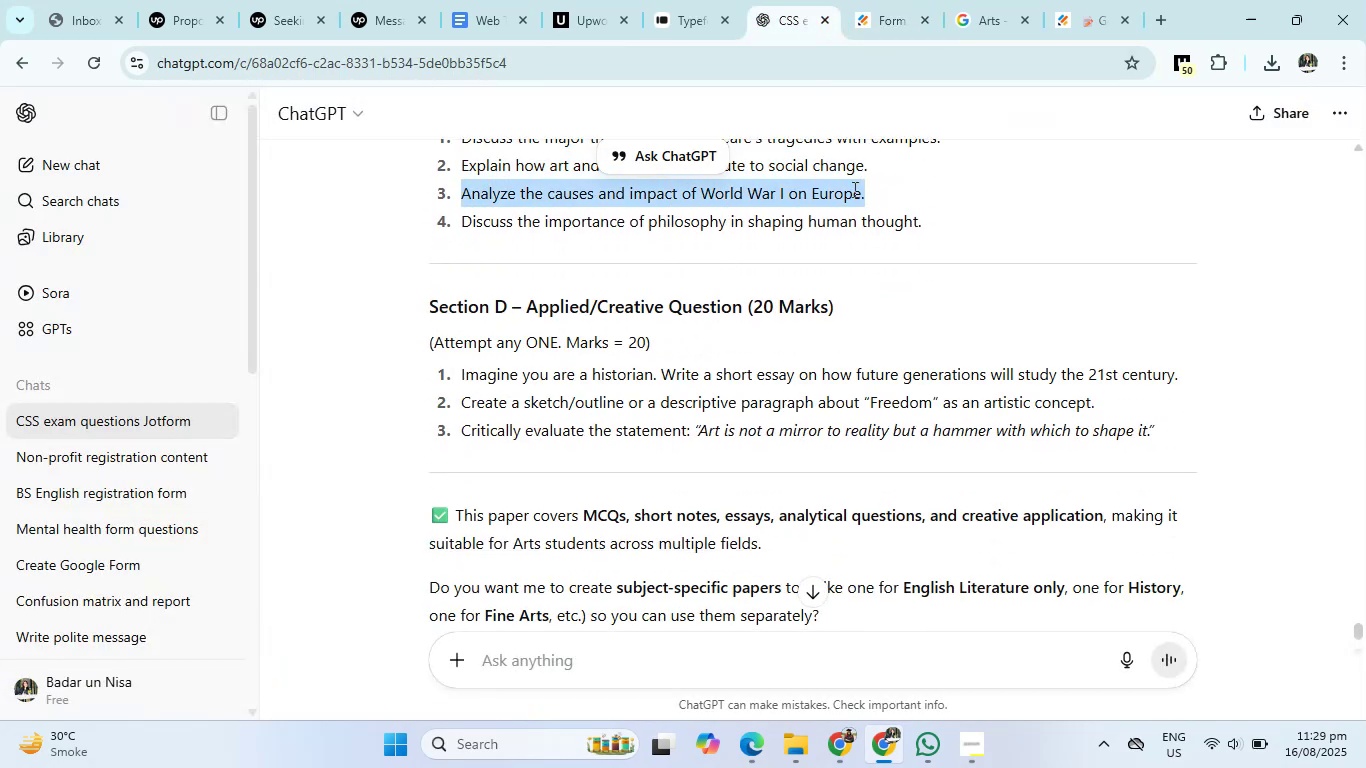 
right_click([853, 189])
 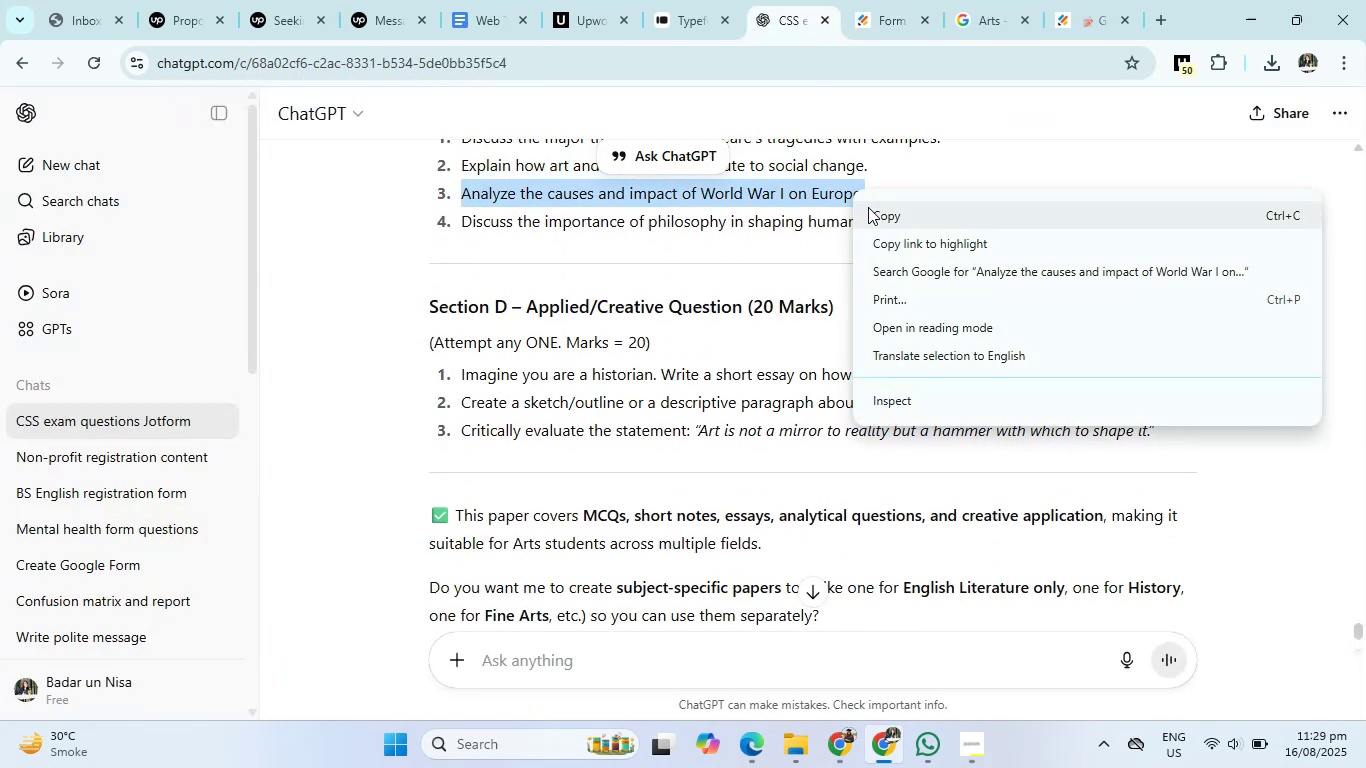 
left_click([868, 207])
 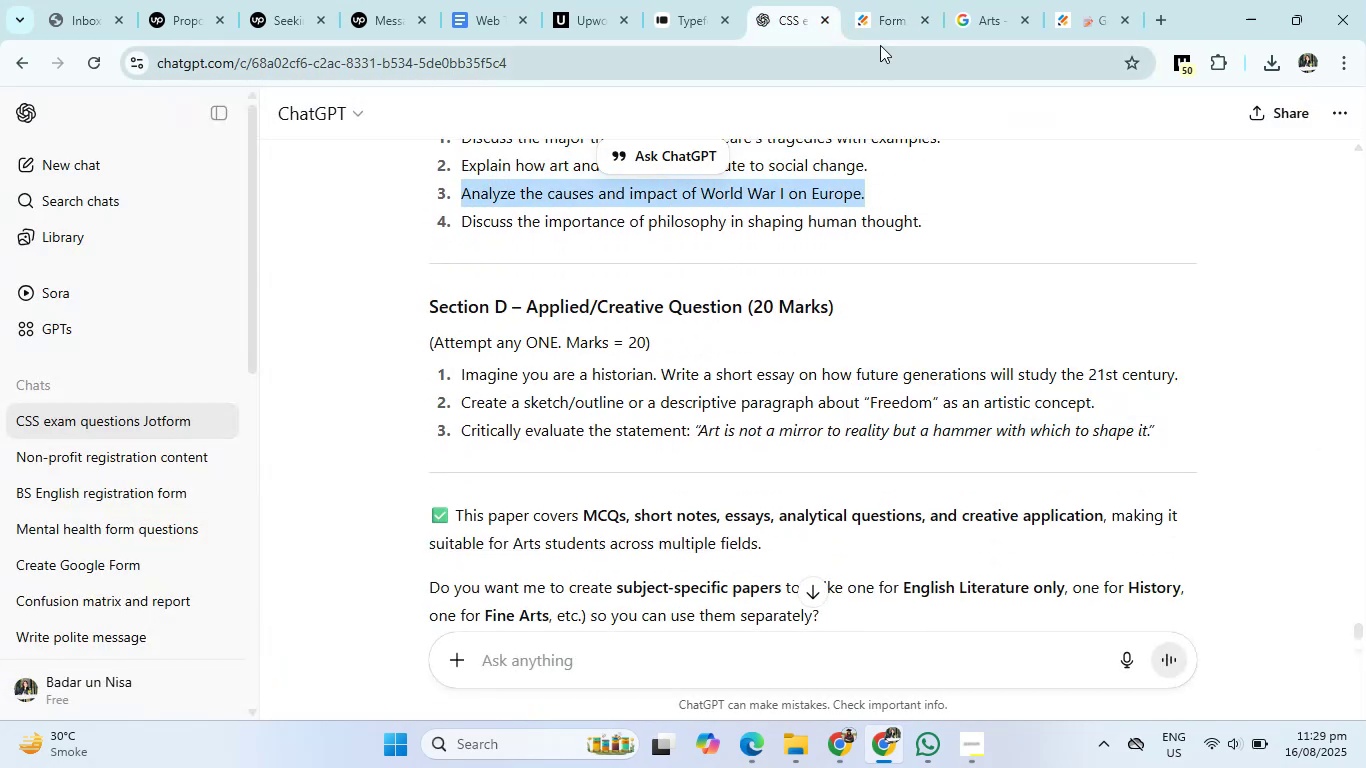 
left_click([881, 21])
 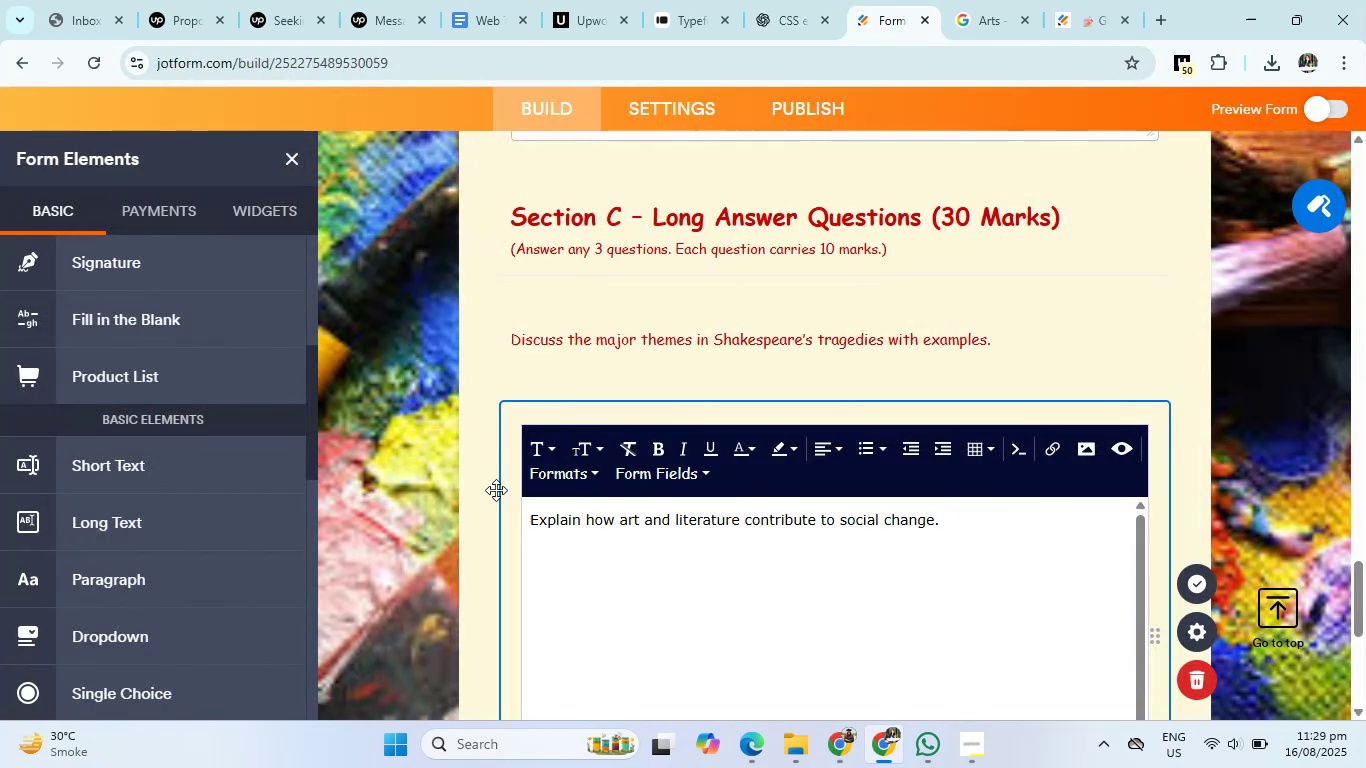 
left_click([417, 534])
 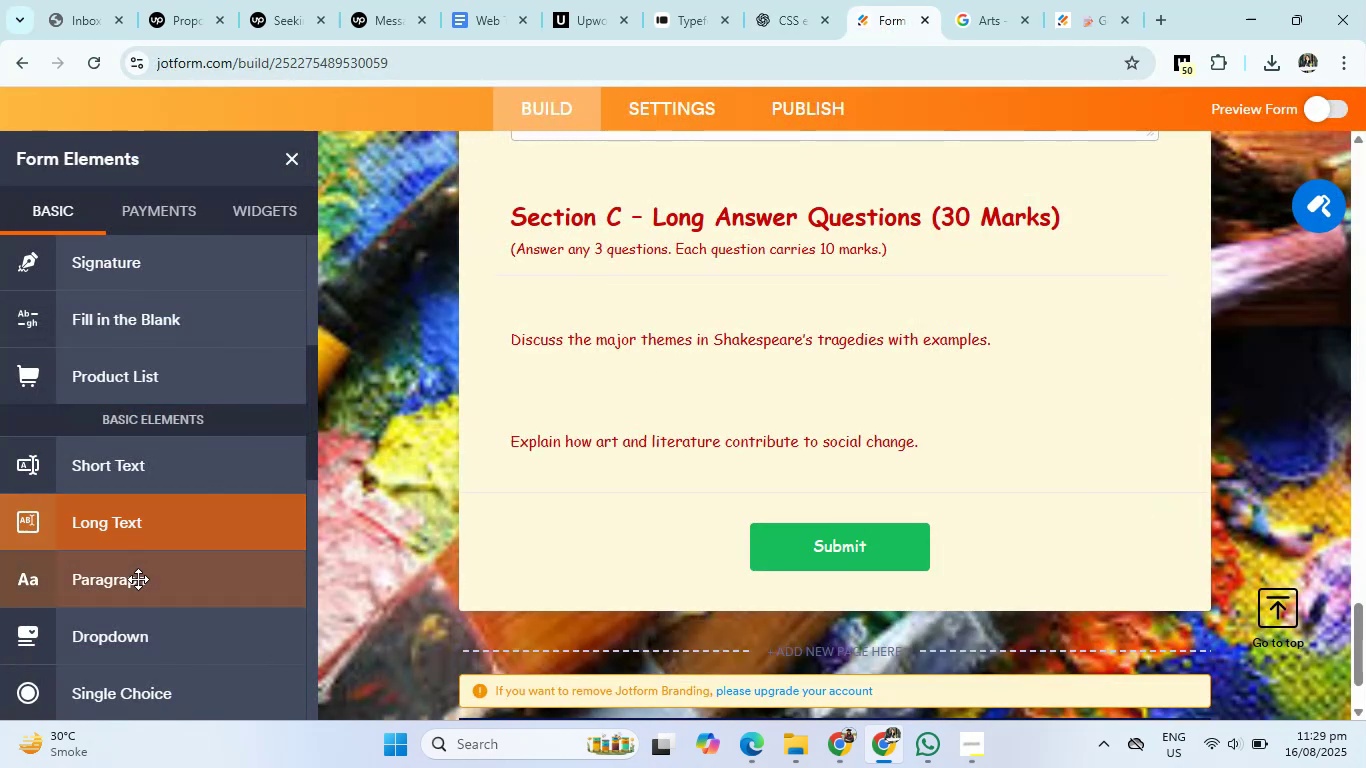 
left_click([138, 583])
 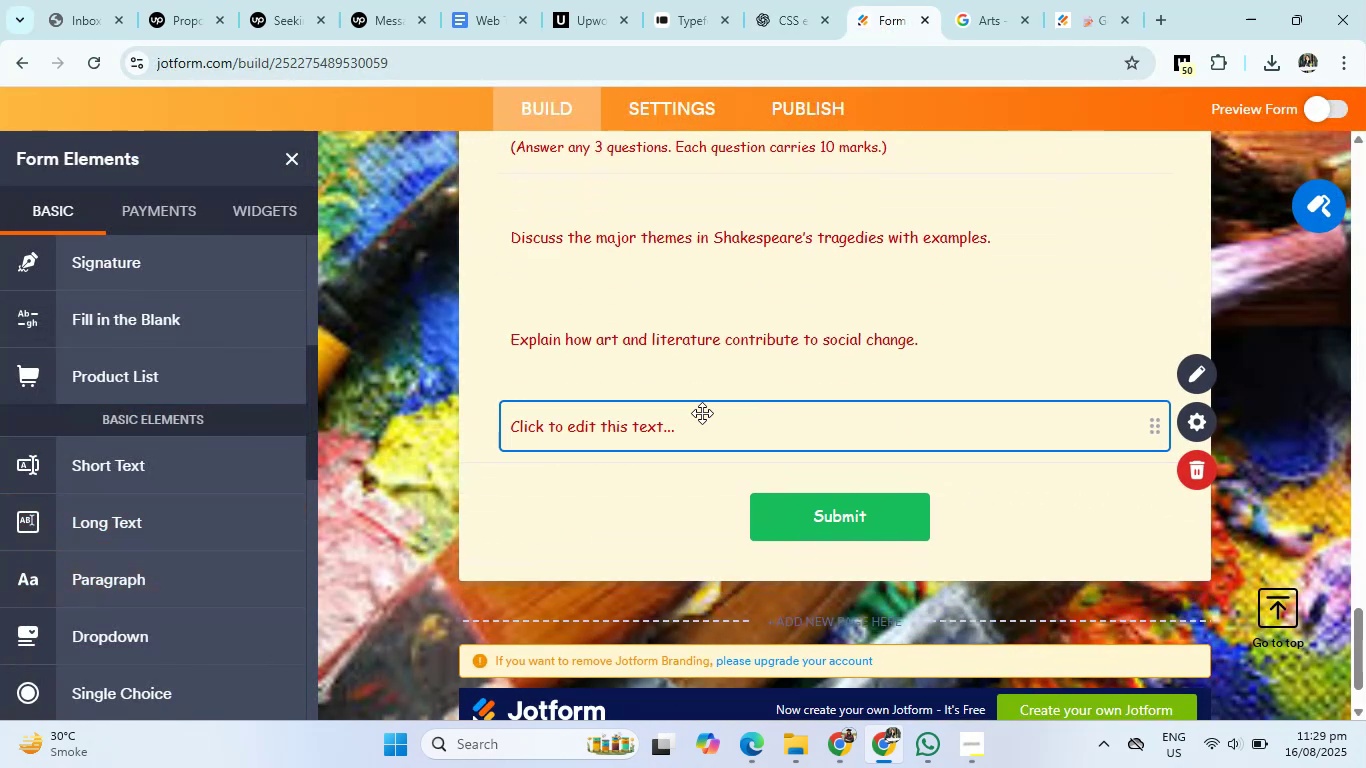 
left_click([650, 414])
 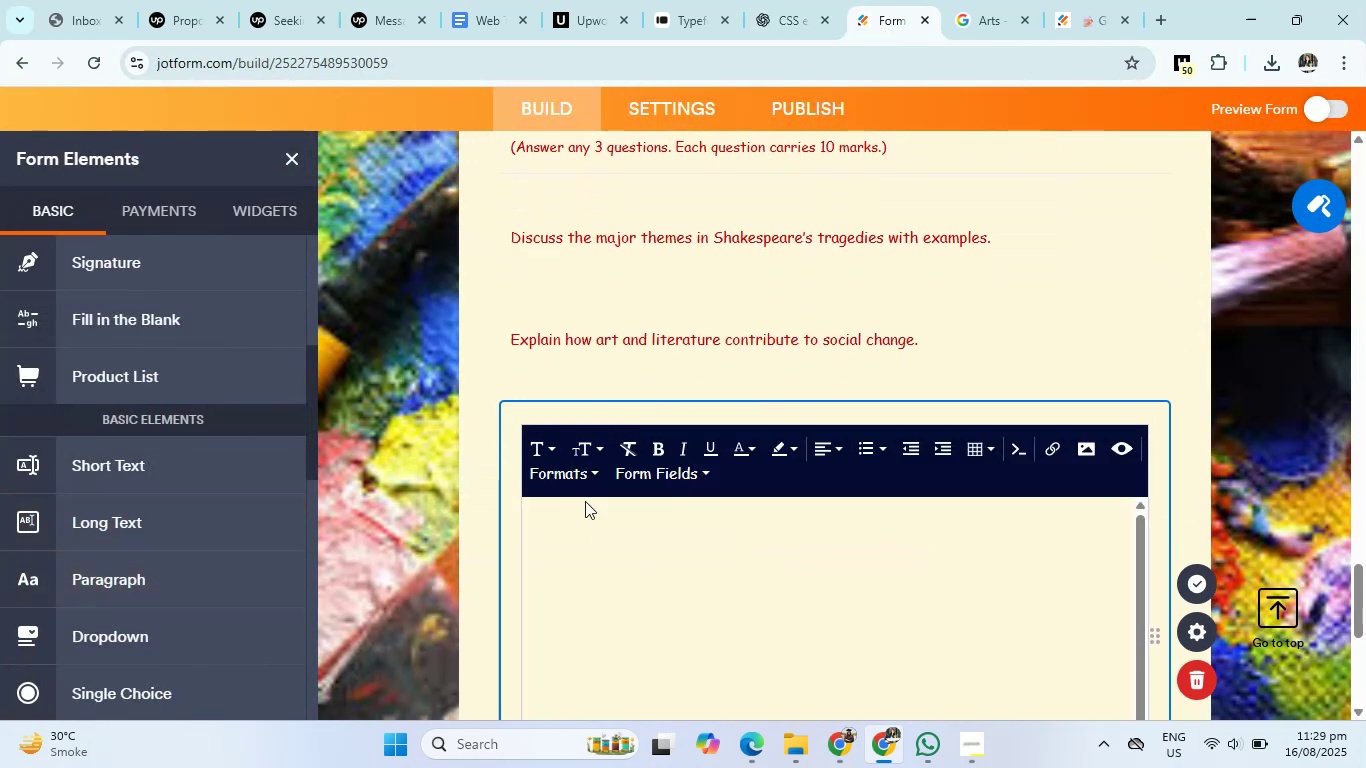 
left_click([582, 508])
 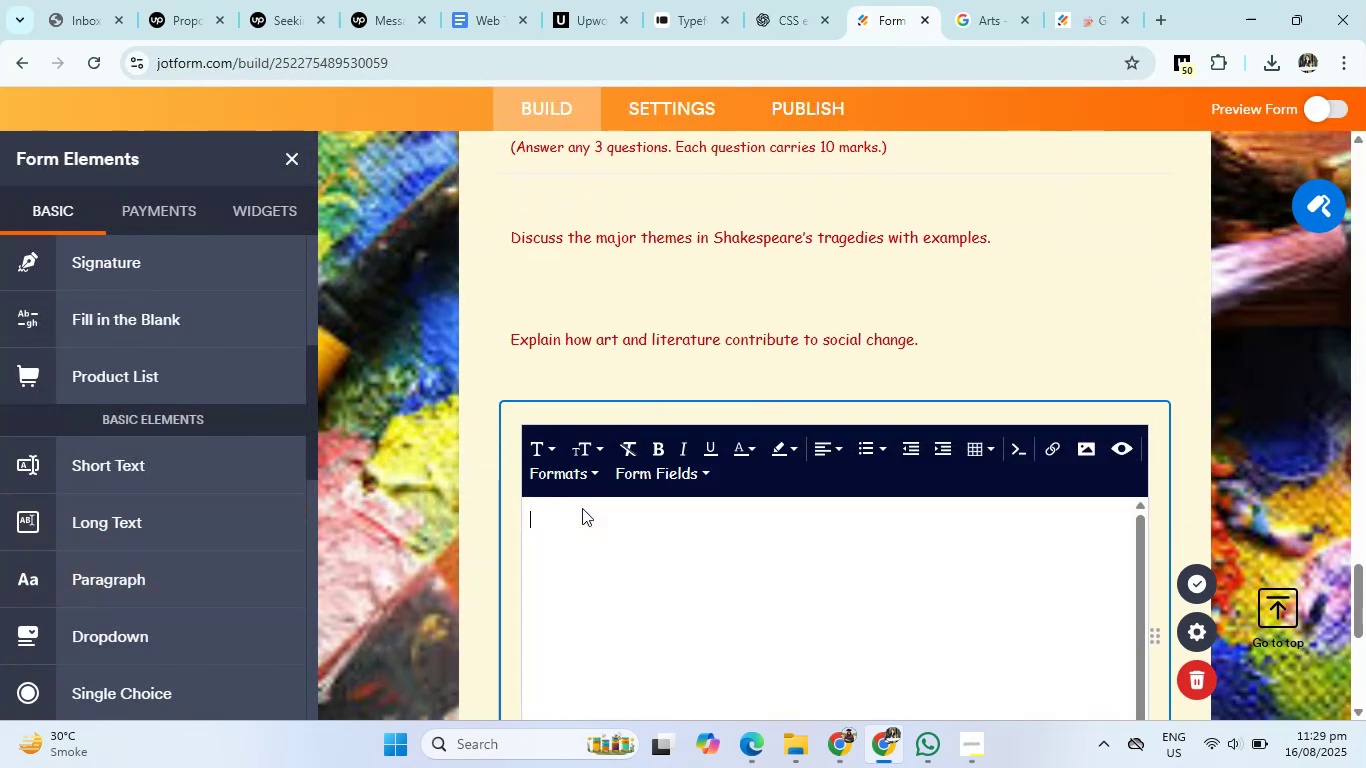 
right_click([582, 508])
 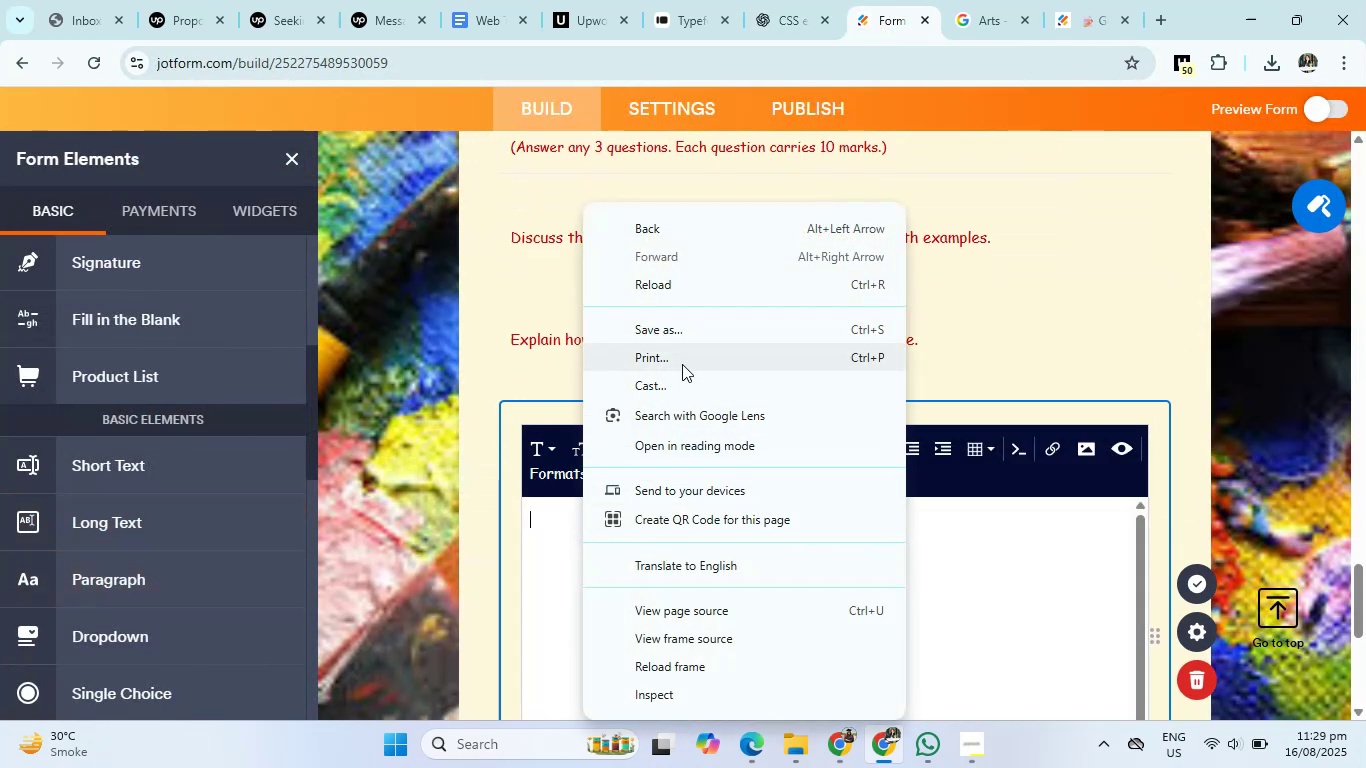 
scroll: coordinate [684, 493], scroll_direction: down, amount: 1.0
 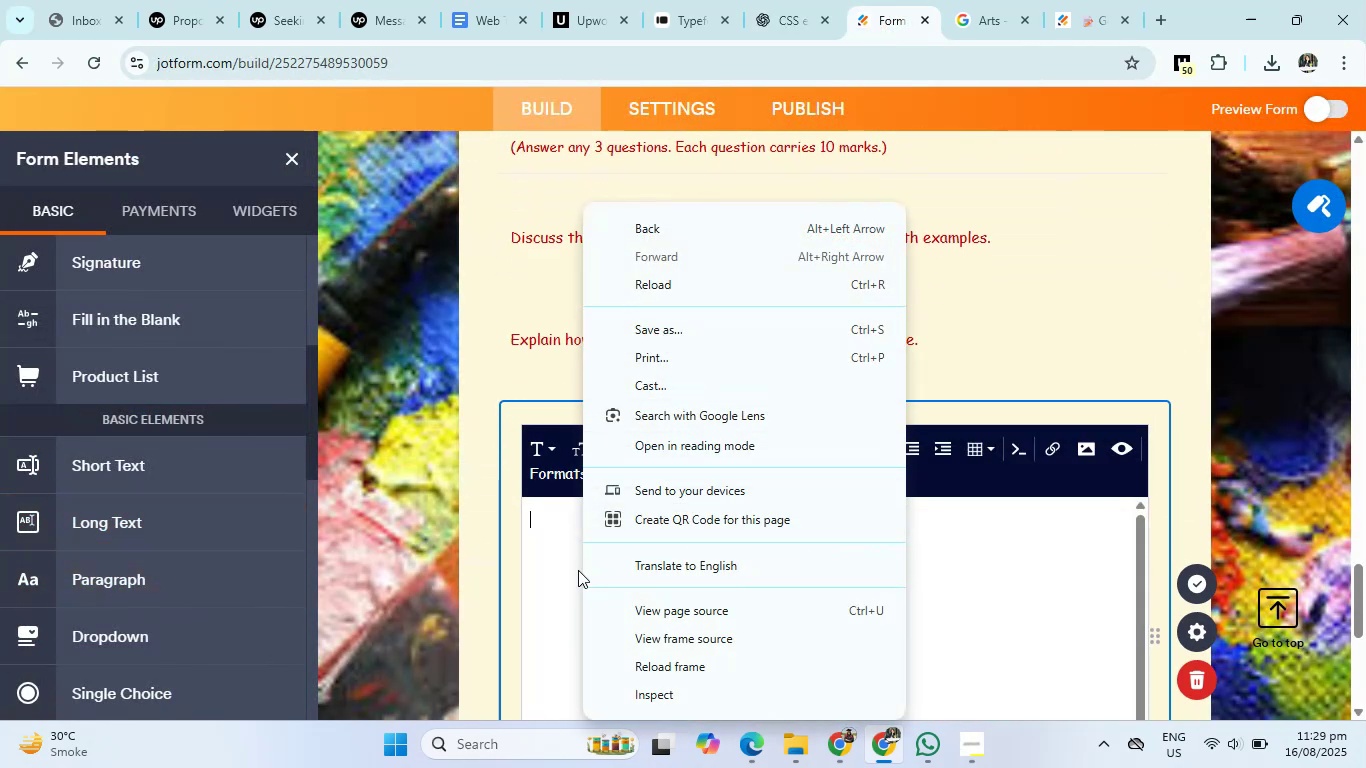 
left_click([536, 518])
 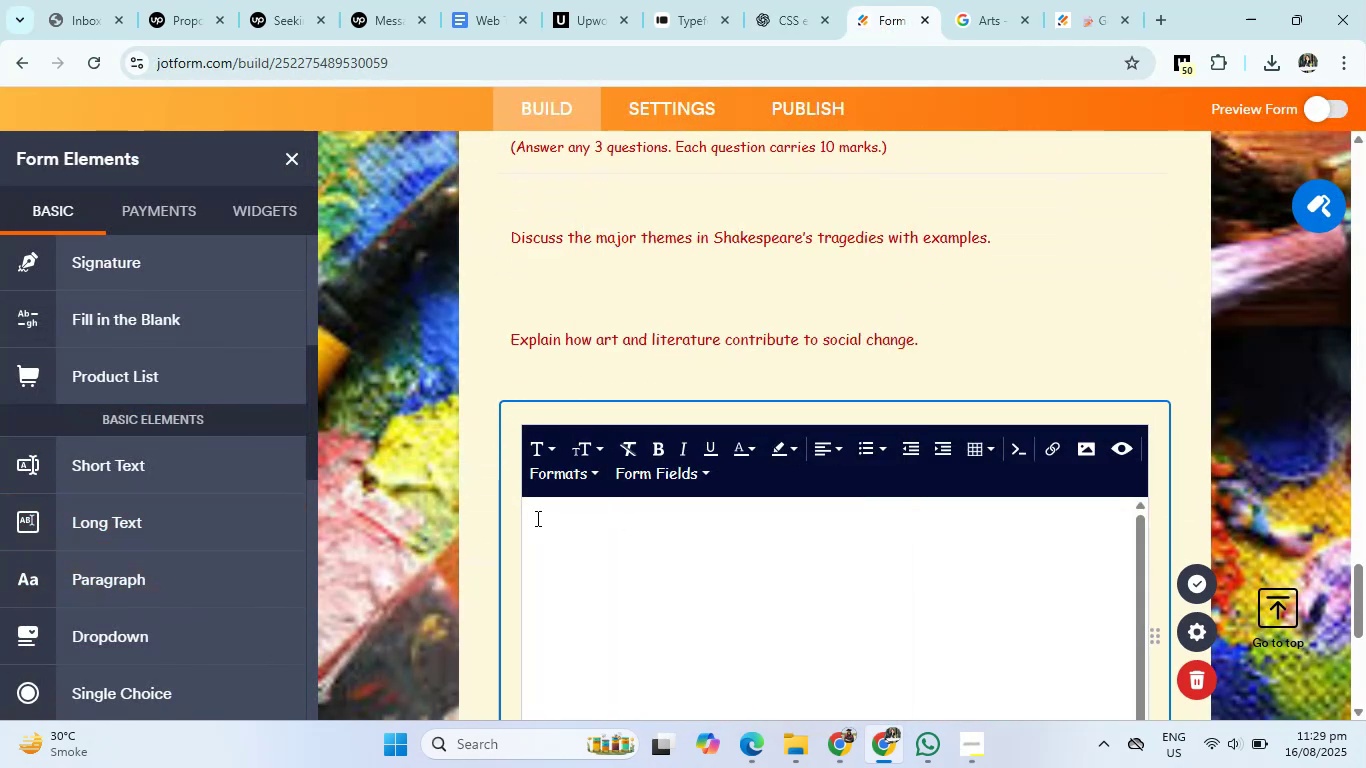 
right_click([536, 518])
 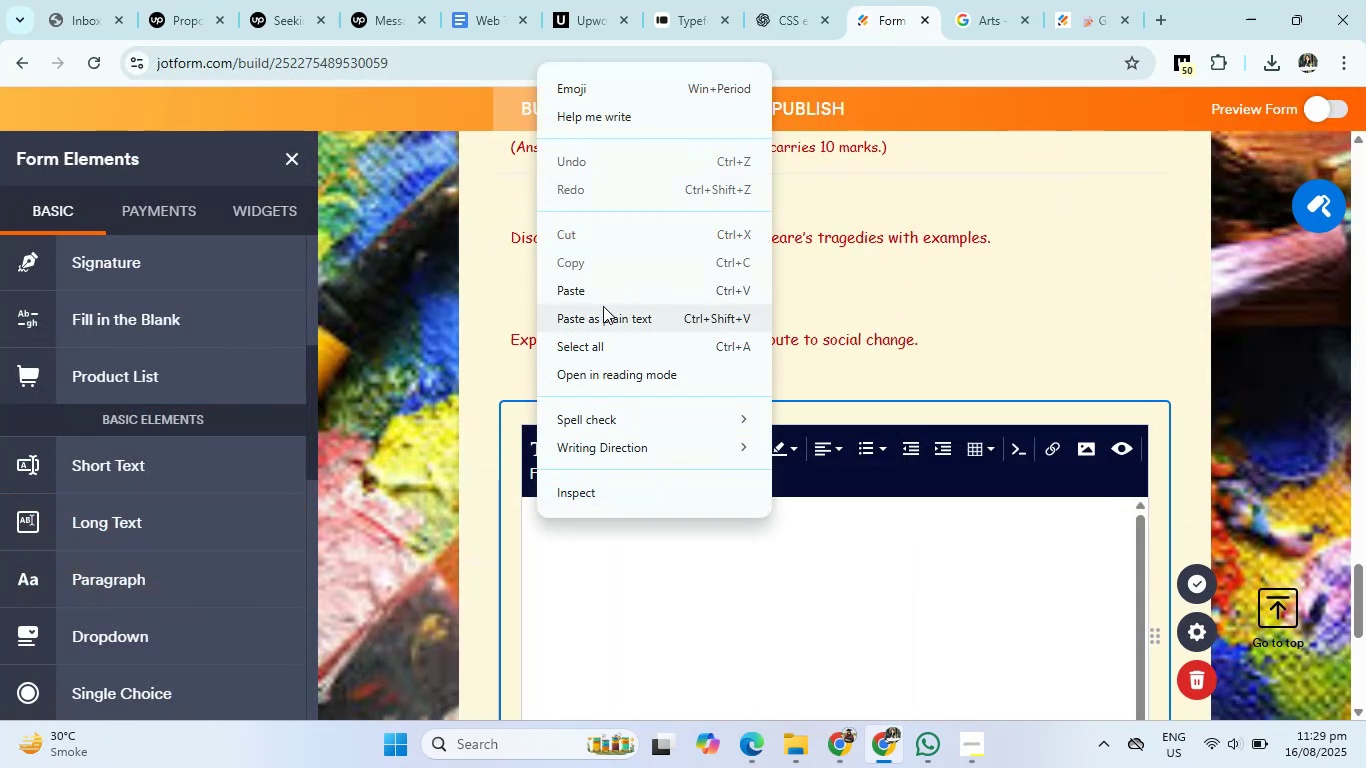 
left_click([610, 291])
 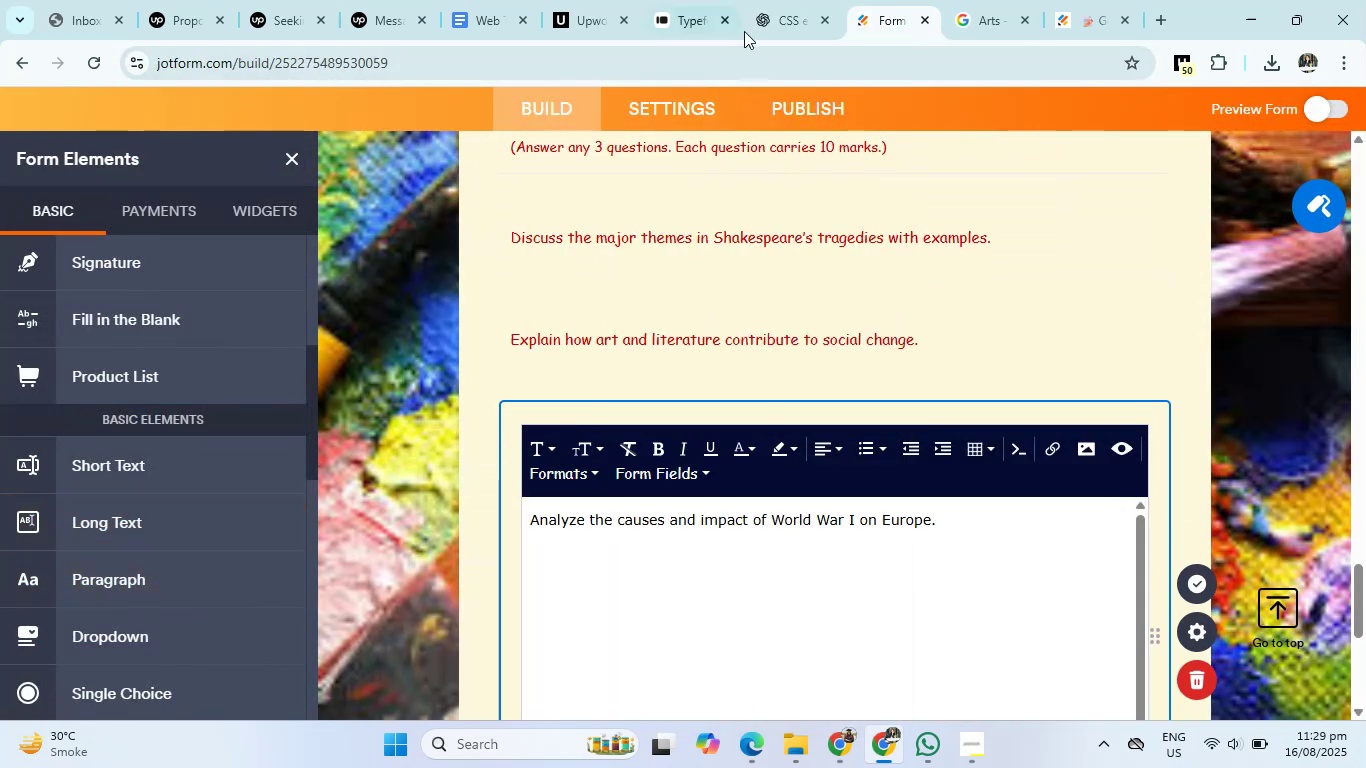 
left_click([764, 11])
 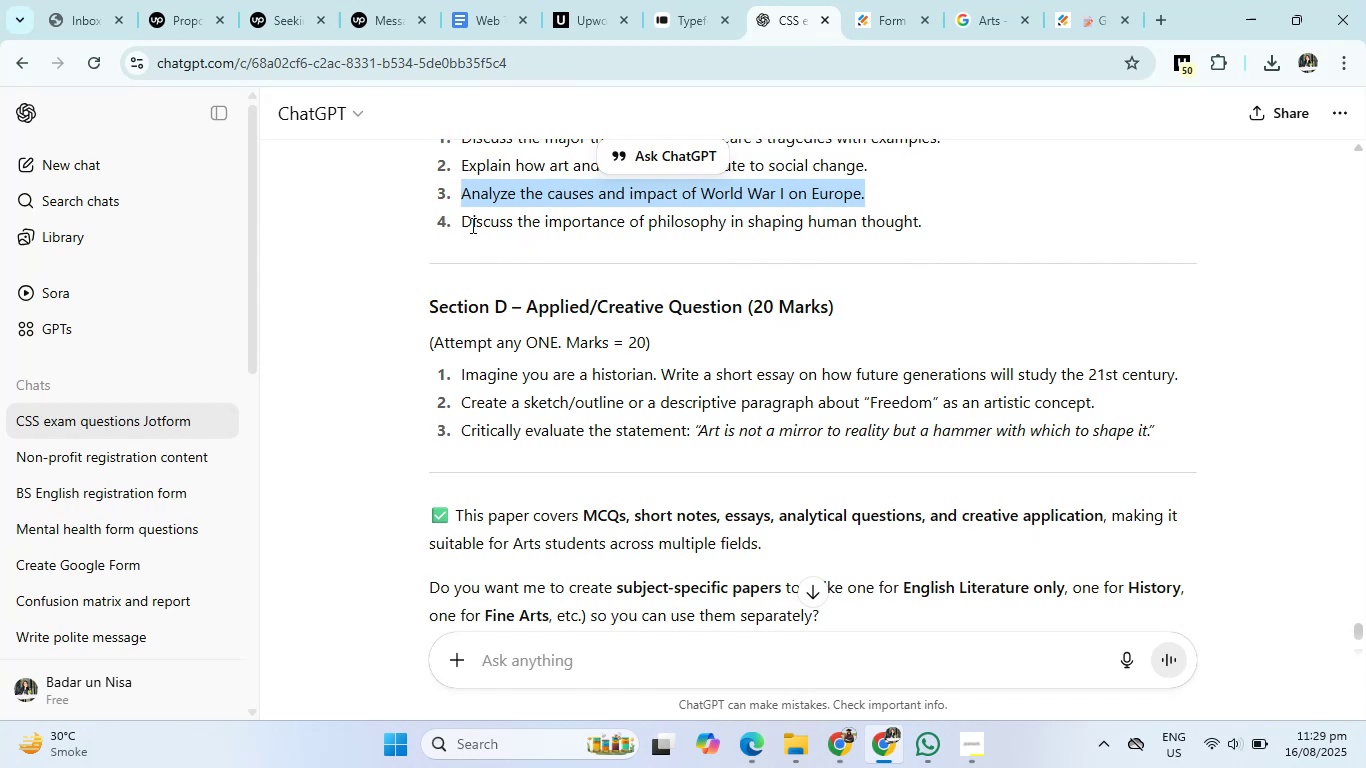 
left_click_drag(start_coordinate=[465, 226], to_coordinate=[933, 224])
 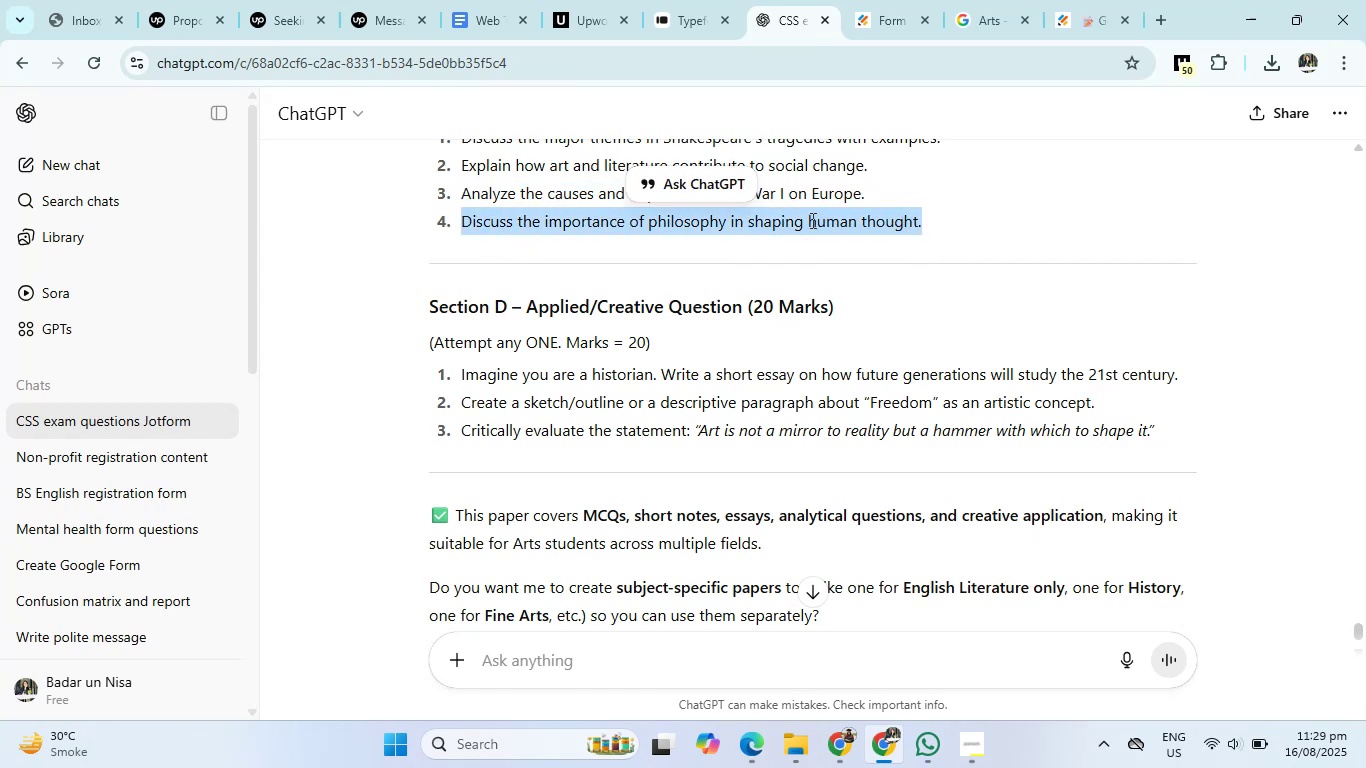 
right_click([811, 220])
 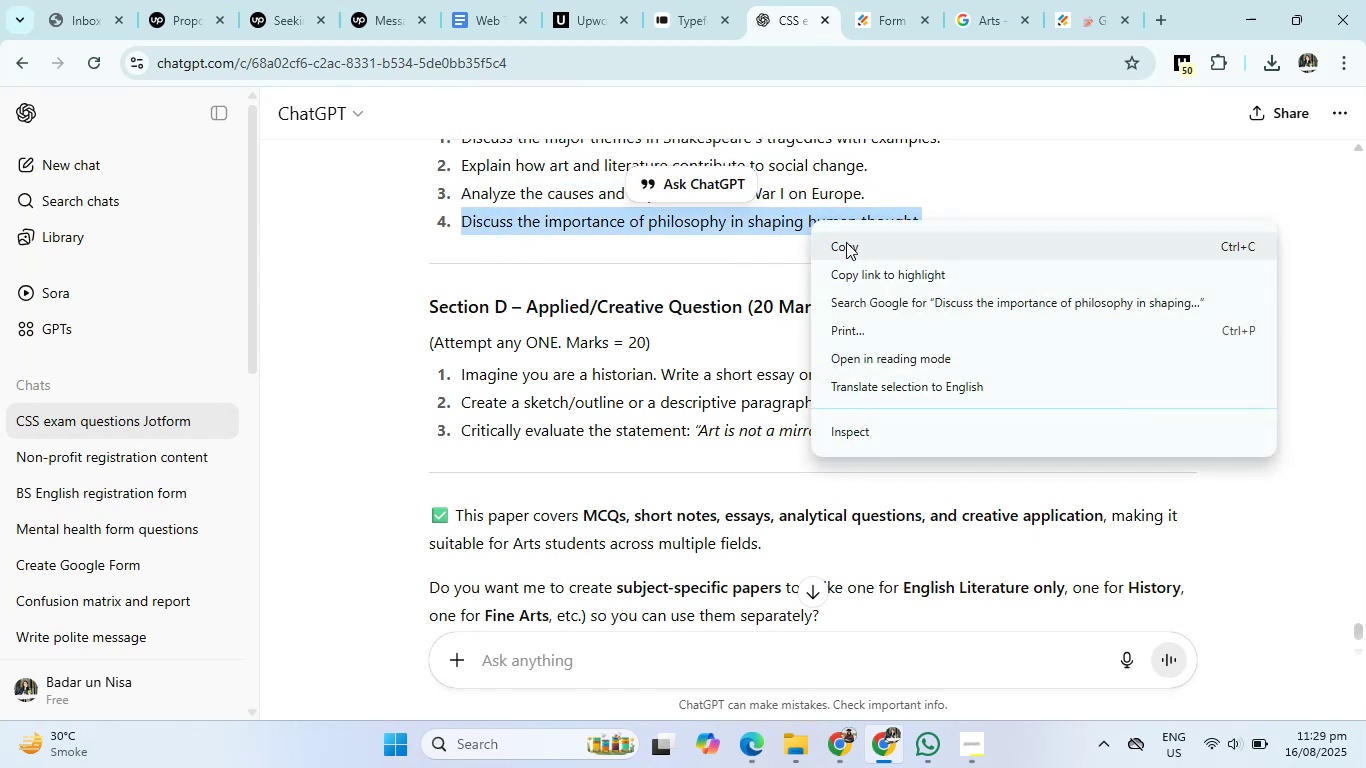 
left_click([847, 245])
 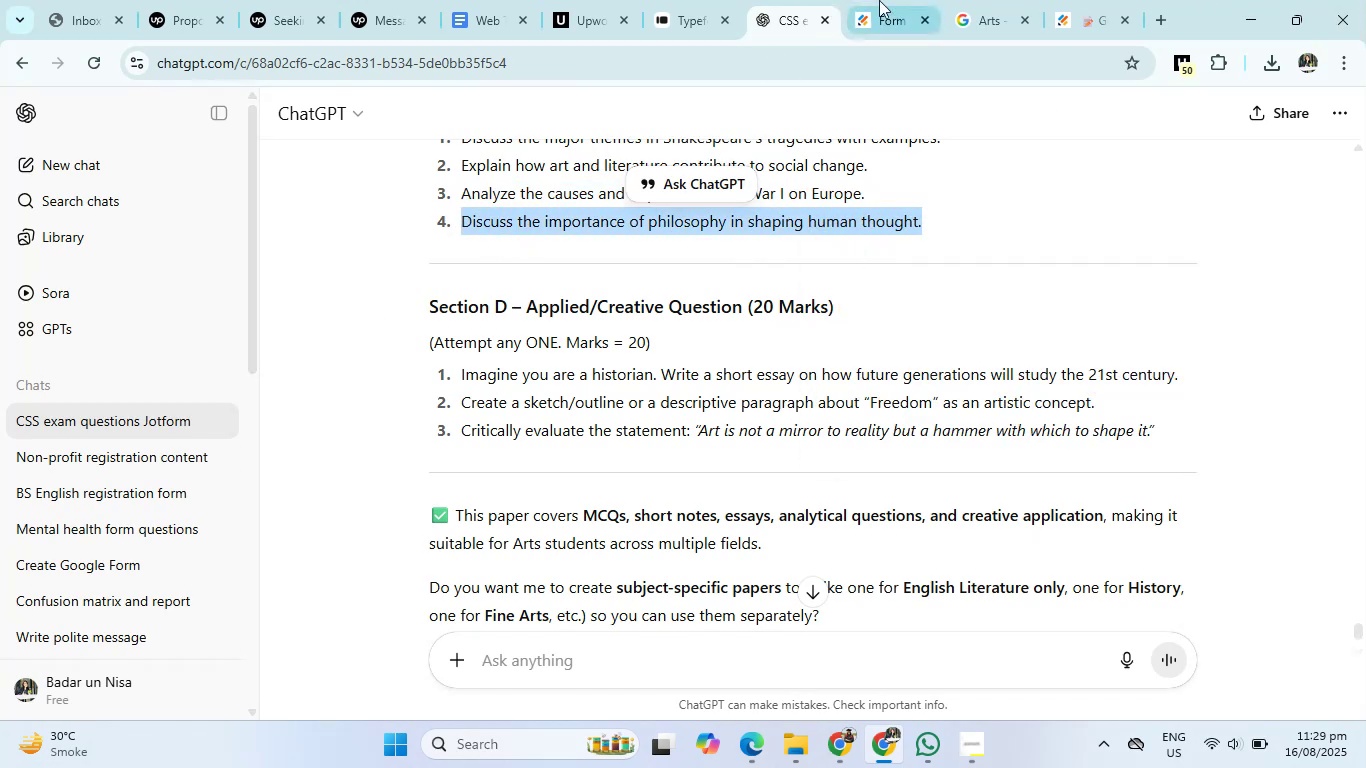 
left_click([906, 0])
 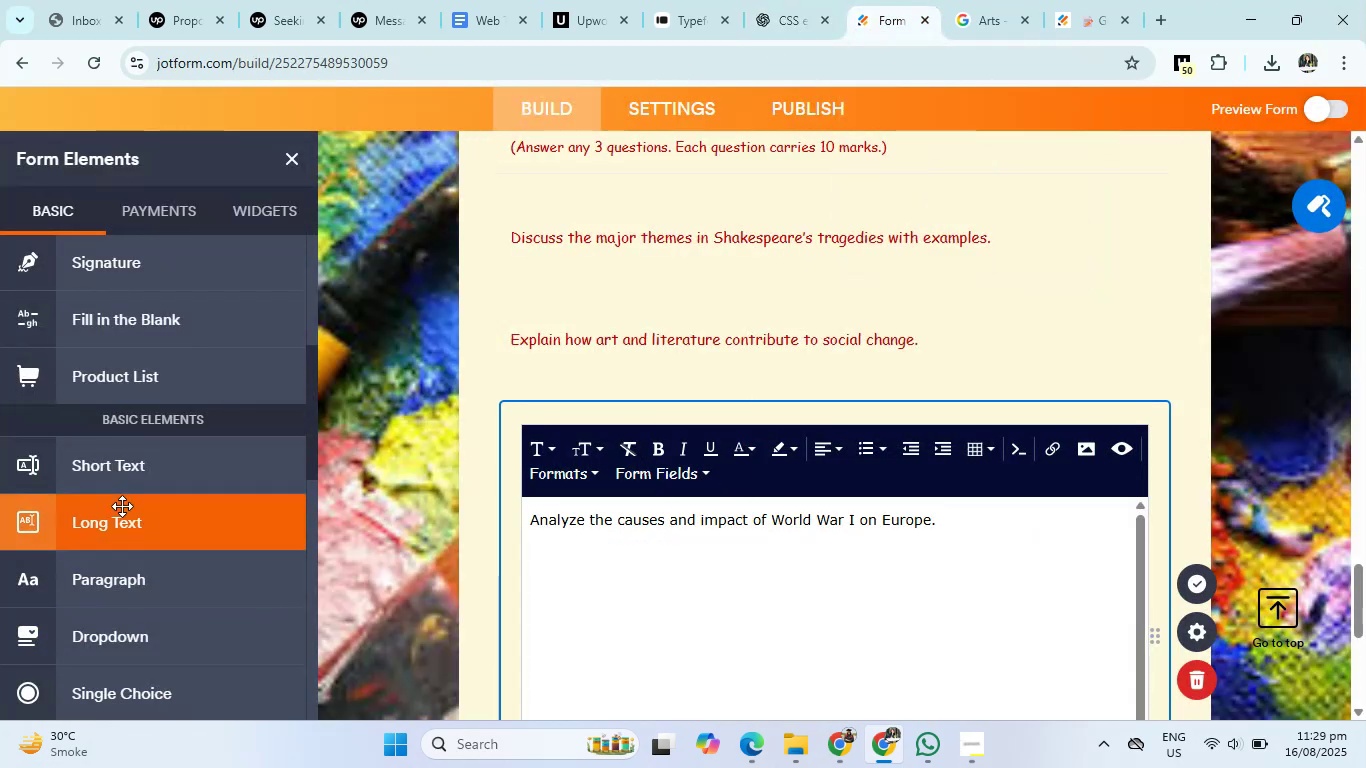 
left_click([131, 600])
 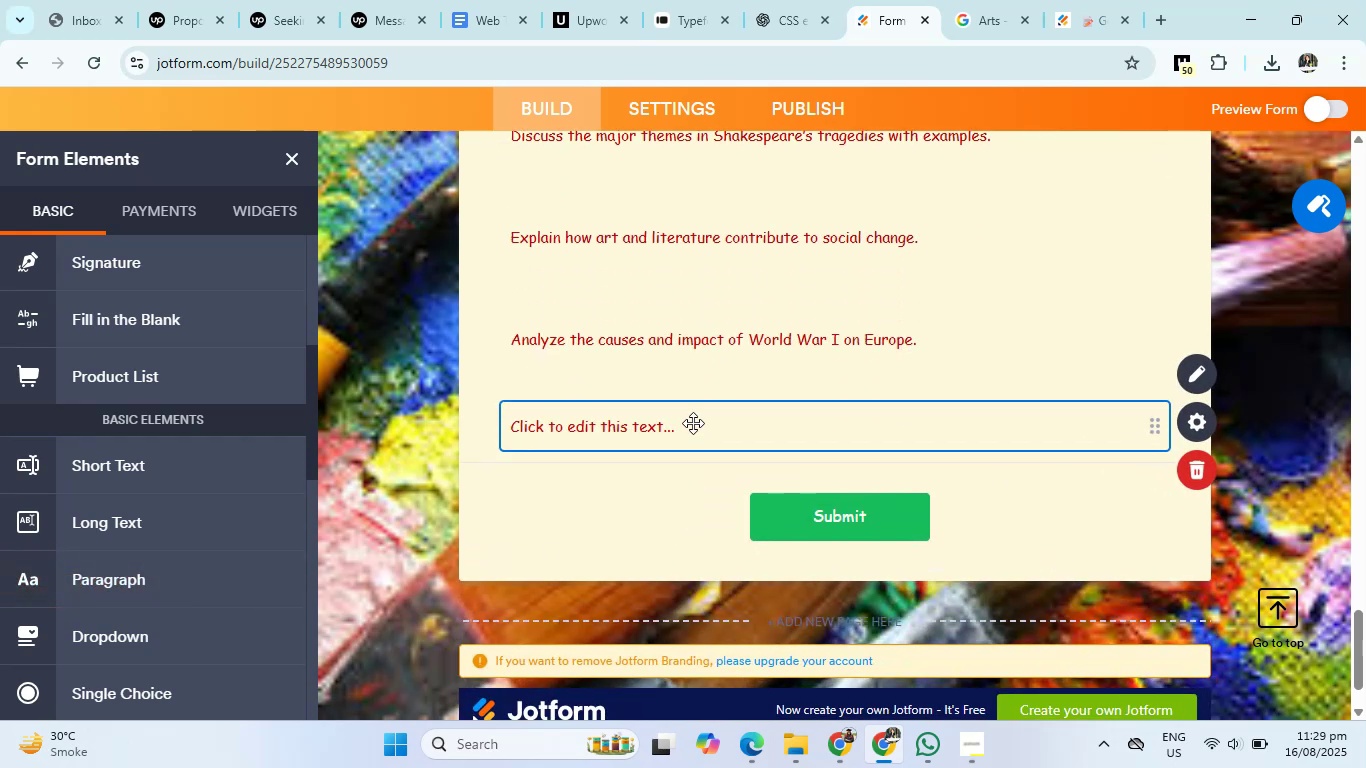 
left_click([628, 431])
 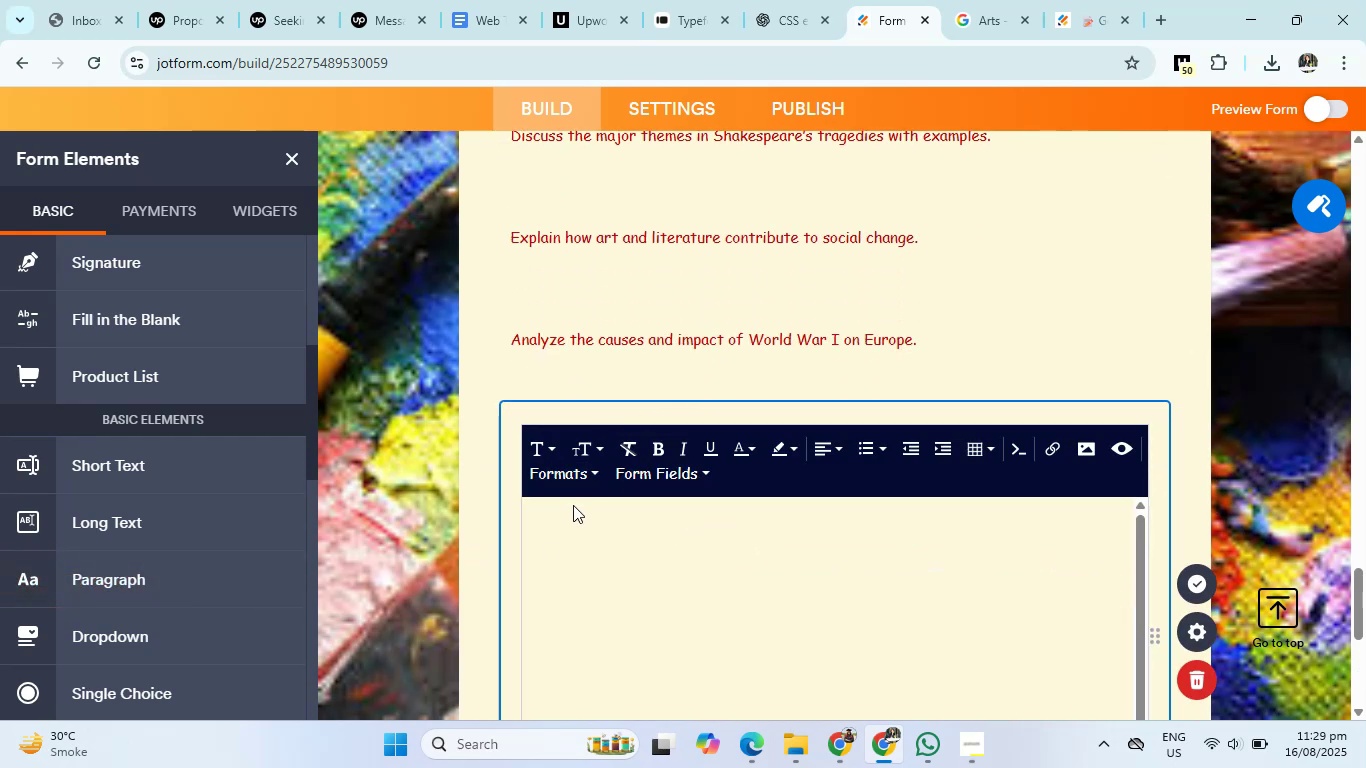 
left_click([567, 515])
 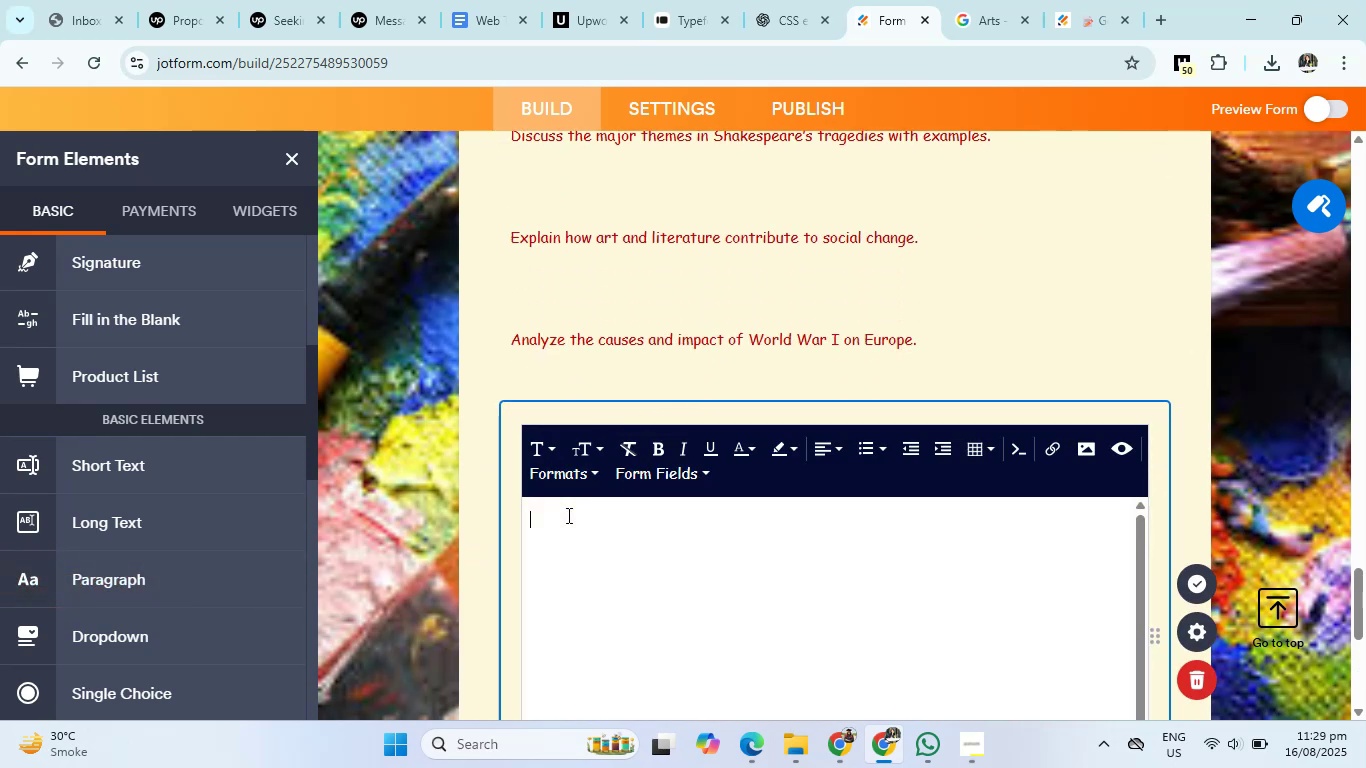 
right_click([567, 515])
 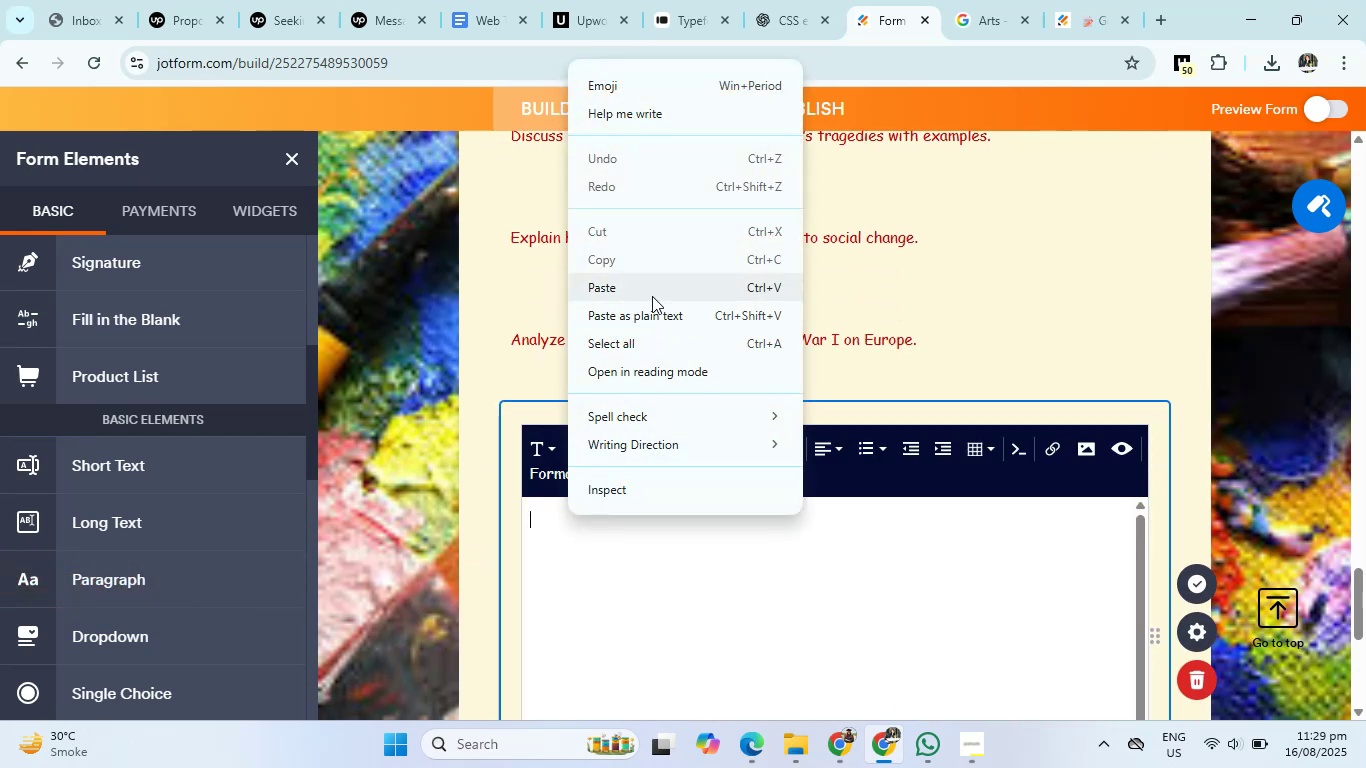 
left_click([652, 289])
 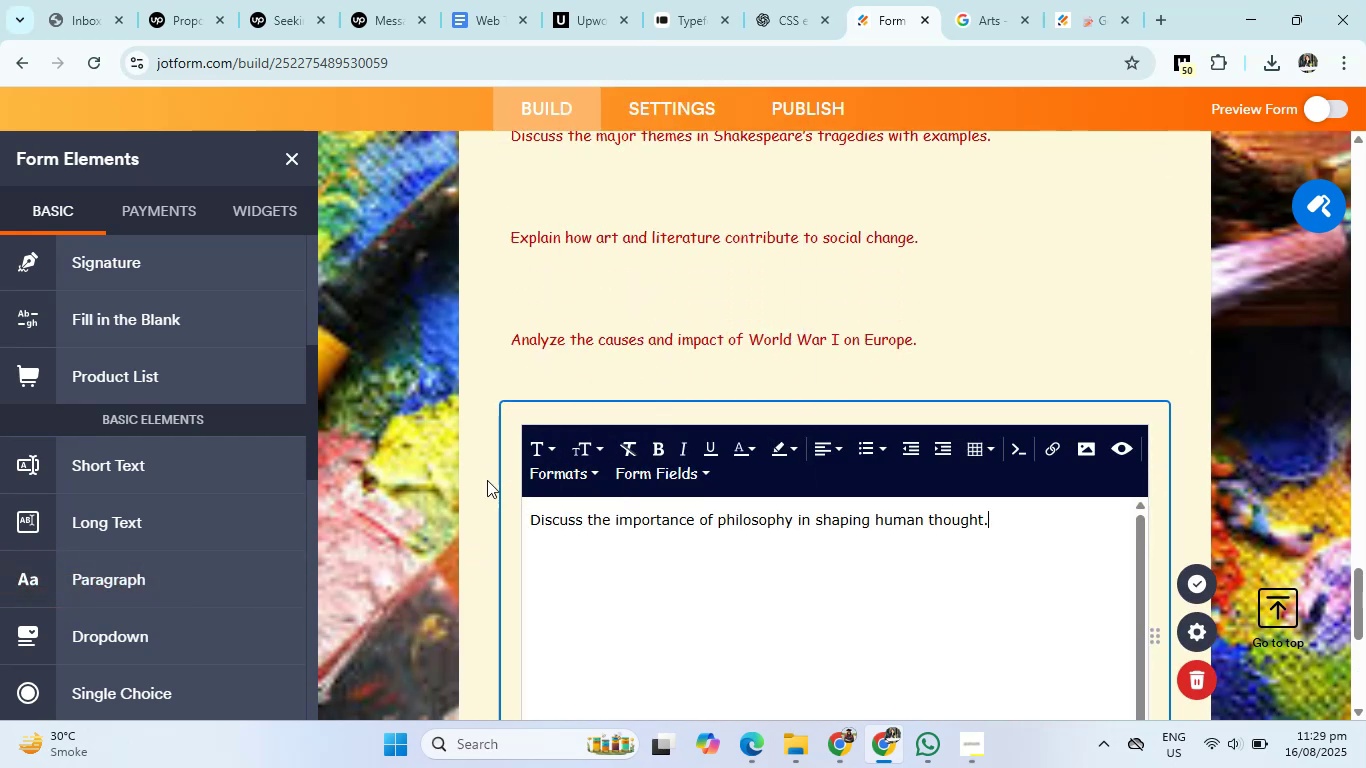 
left_click([471, 480])
 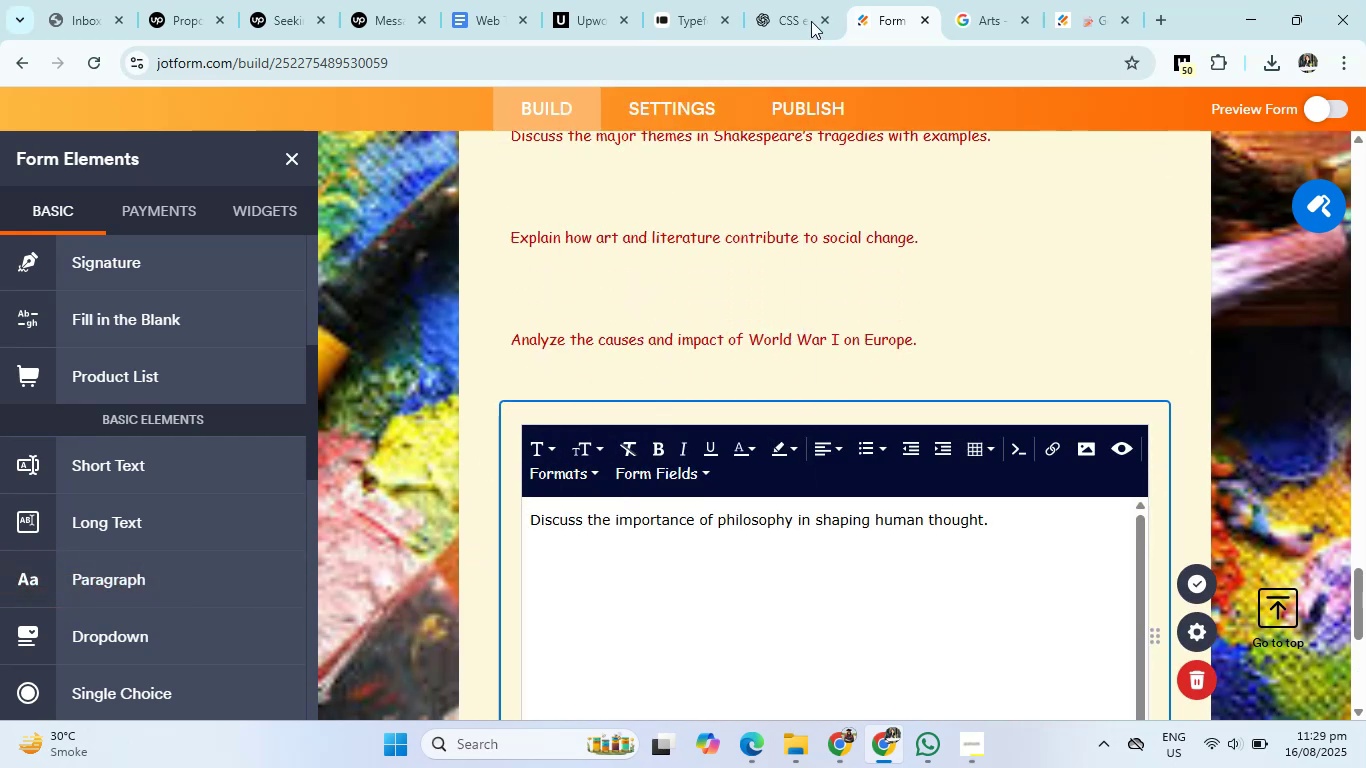 
left_click([817, 0])
 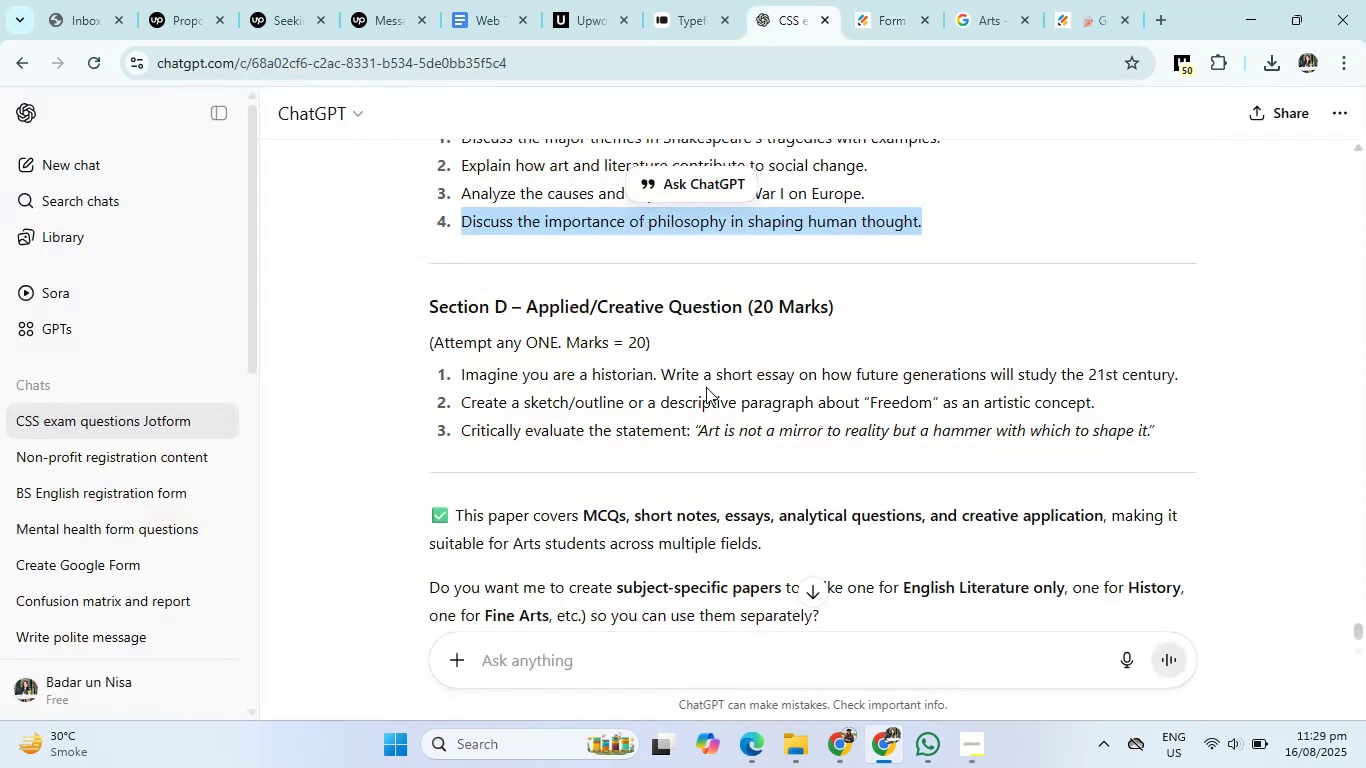 
scroll: coordinate [703, 390], scroll_direction: down, amount: 1.0
 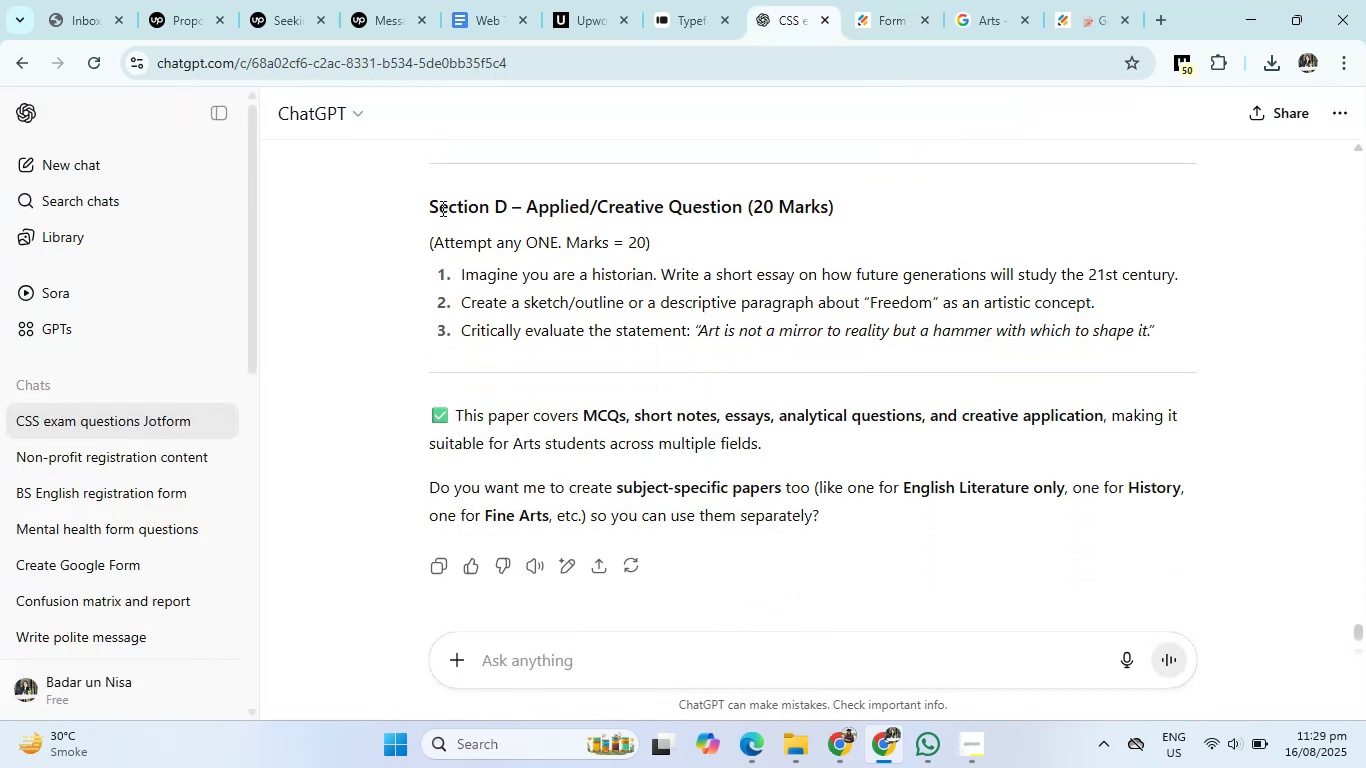 
left_click_drag(start_coordinate=[426, 202], to_coordinate=[939, 216])
 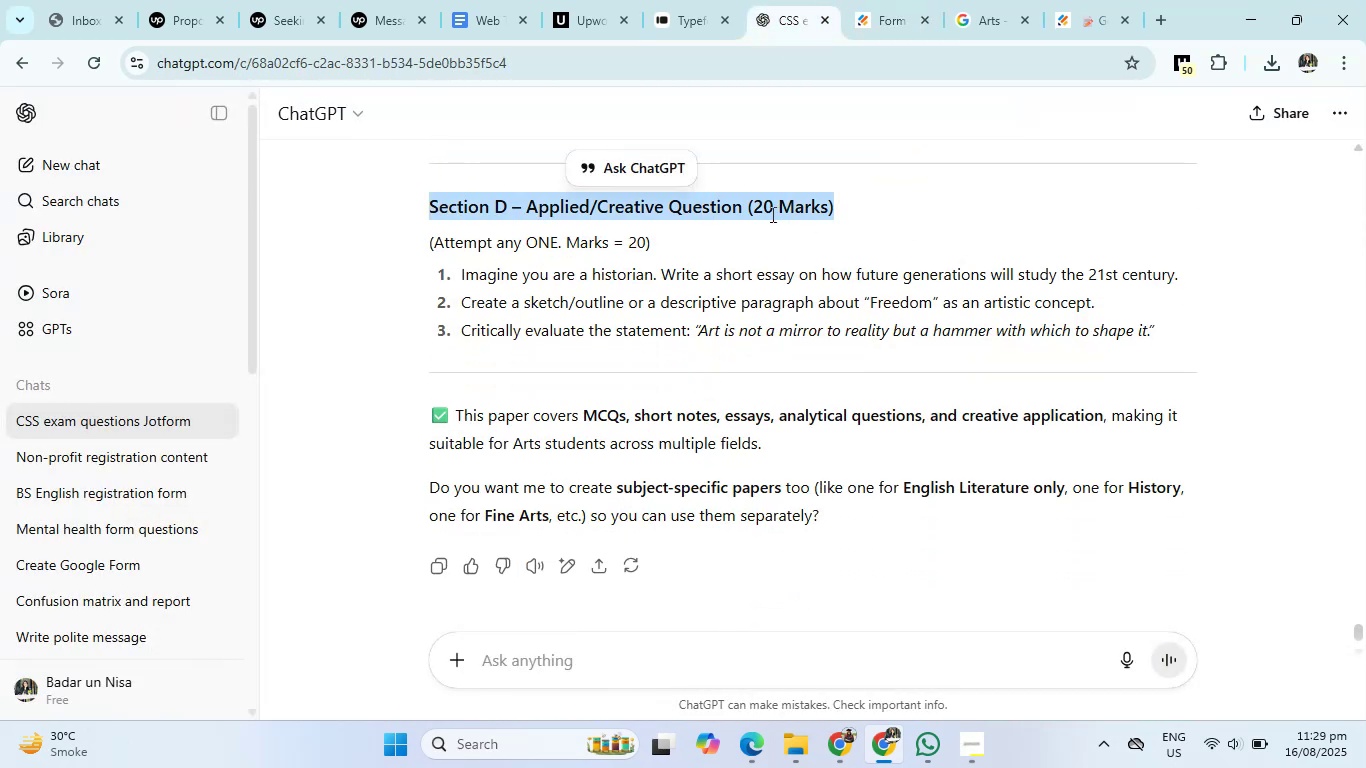 
right_click([771, 214])
 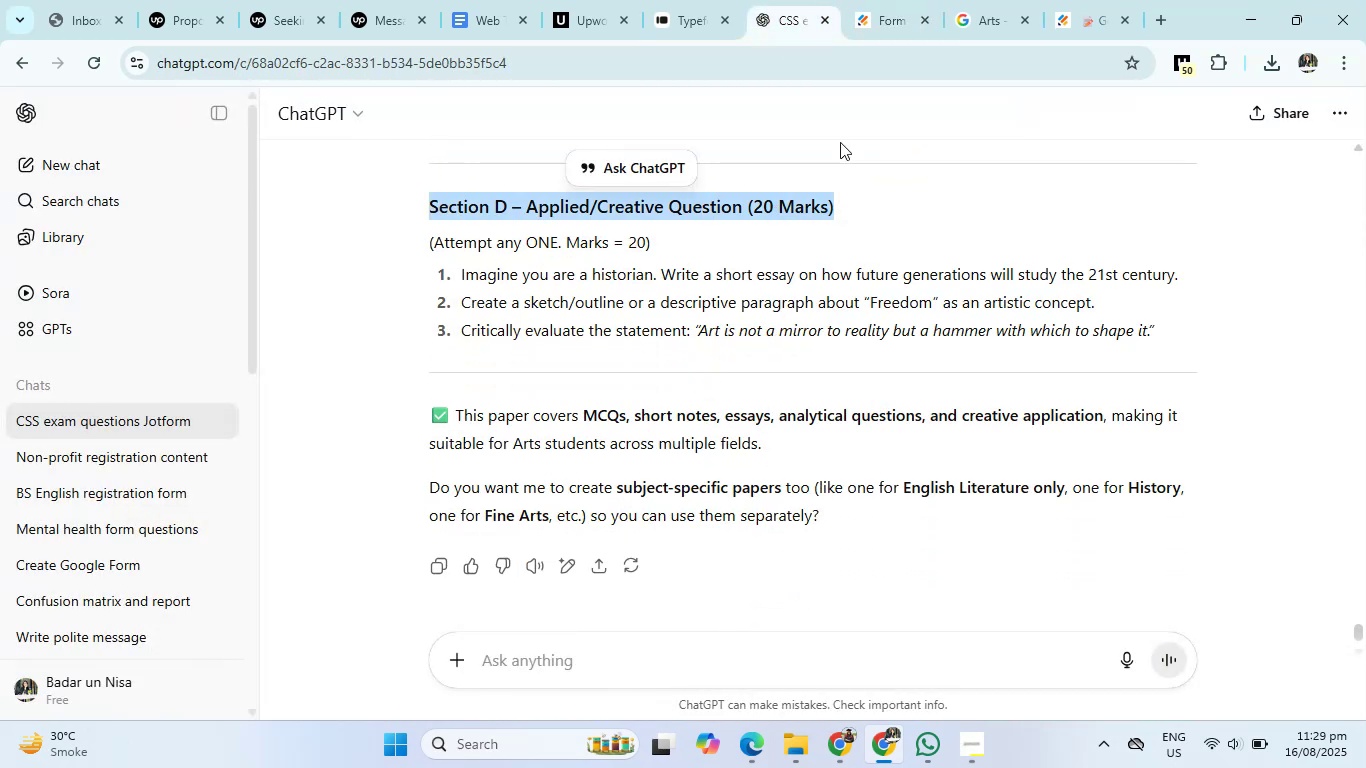 
double_click([854, 0])
 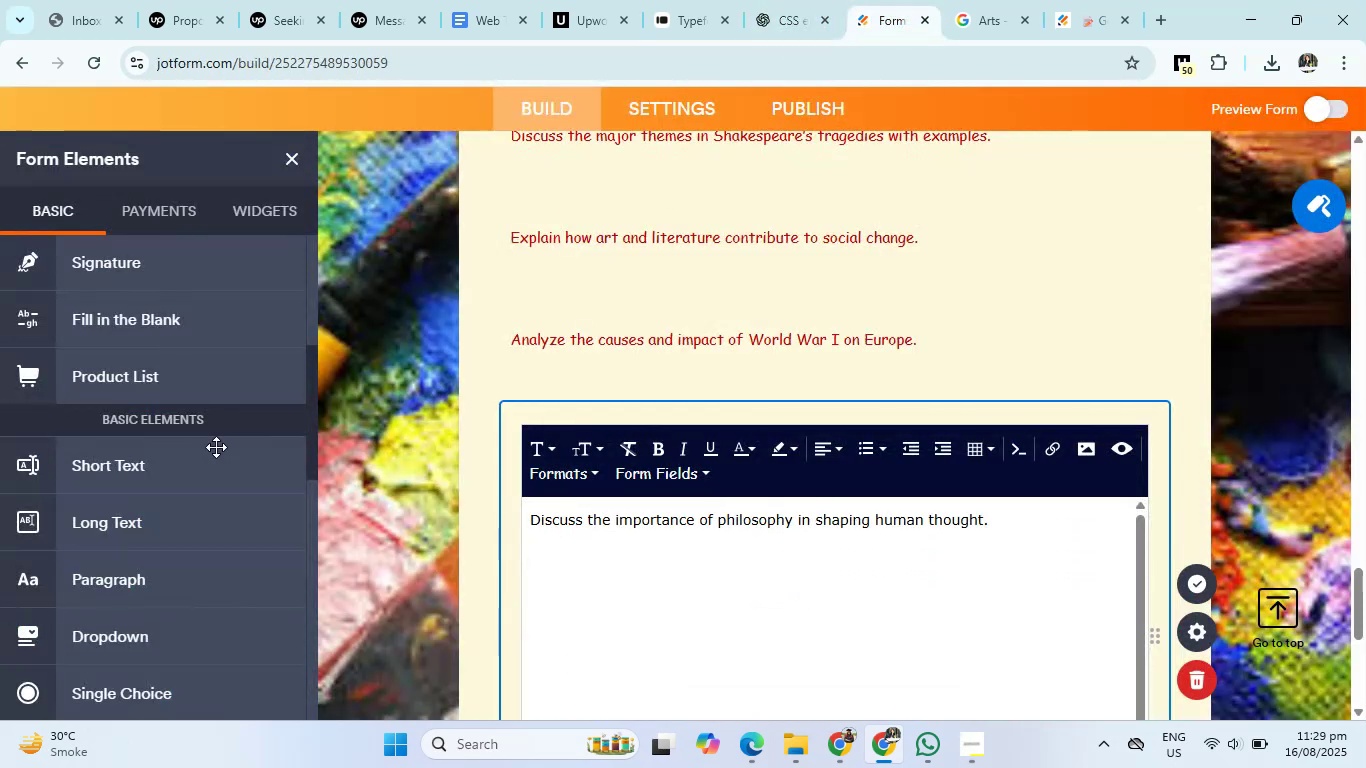 
scroll: coordinate [130, 499], scroll_direction: up, amount: 8.0
 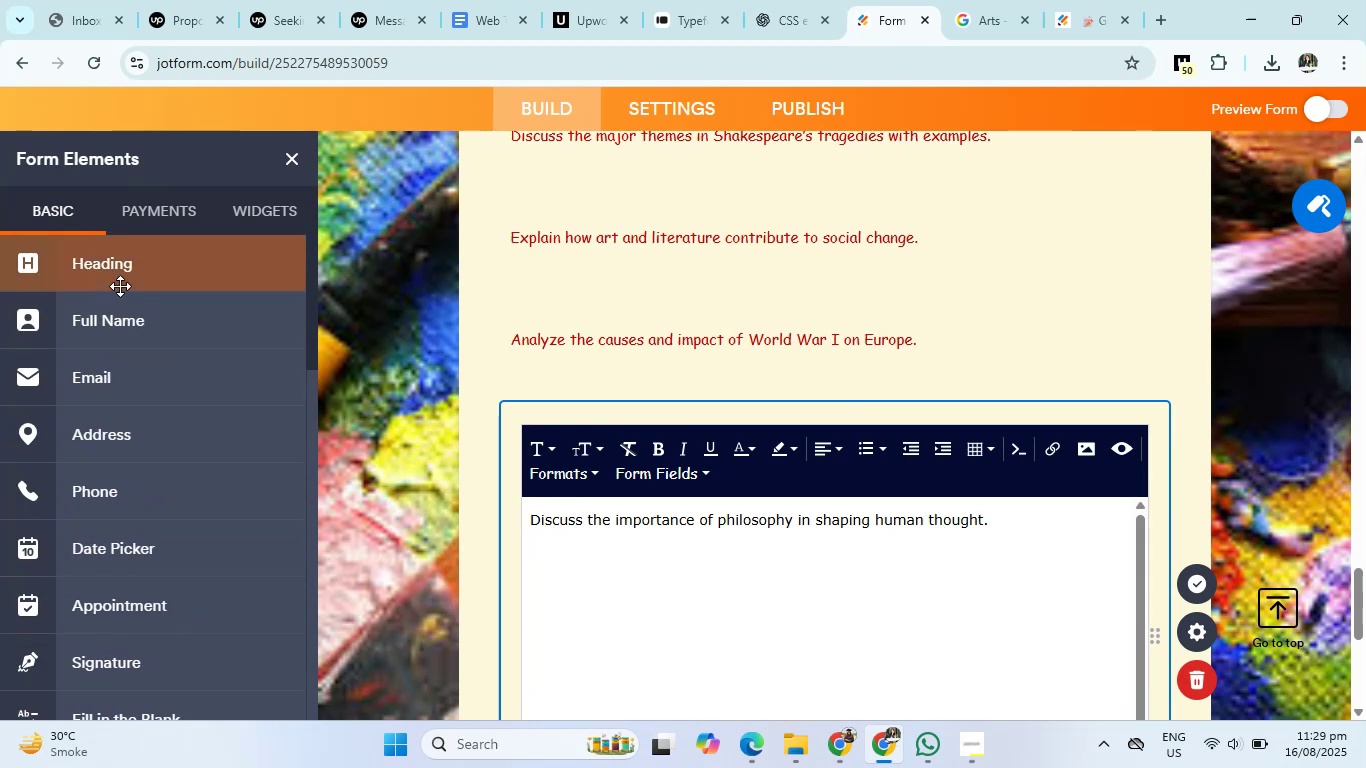 
left_click([127, 267])
 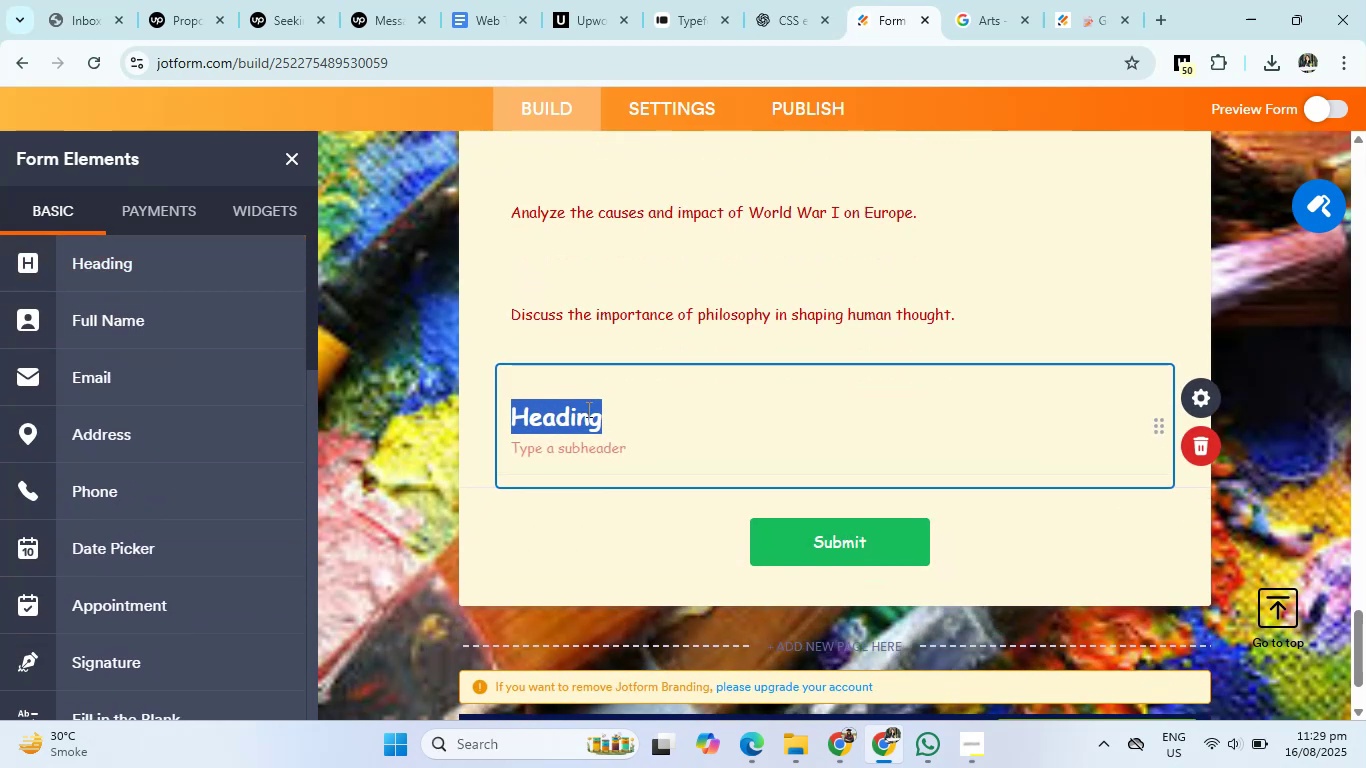 
right_click([577, 420])
 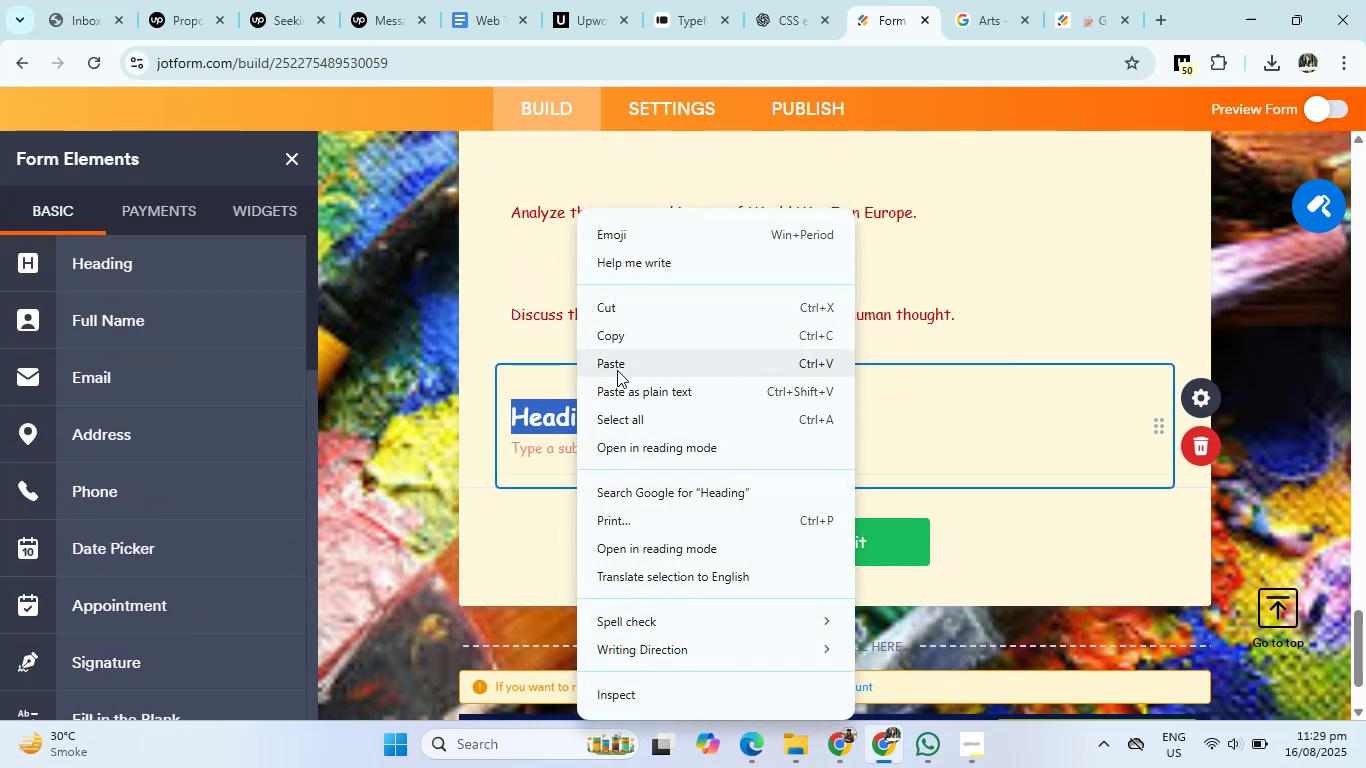 
left_click([618, 365])
 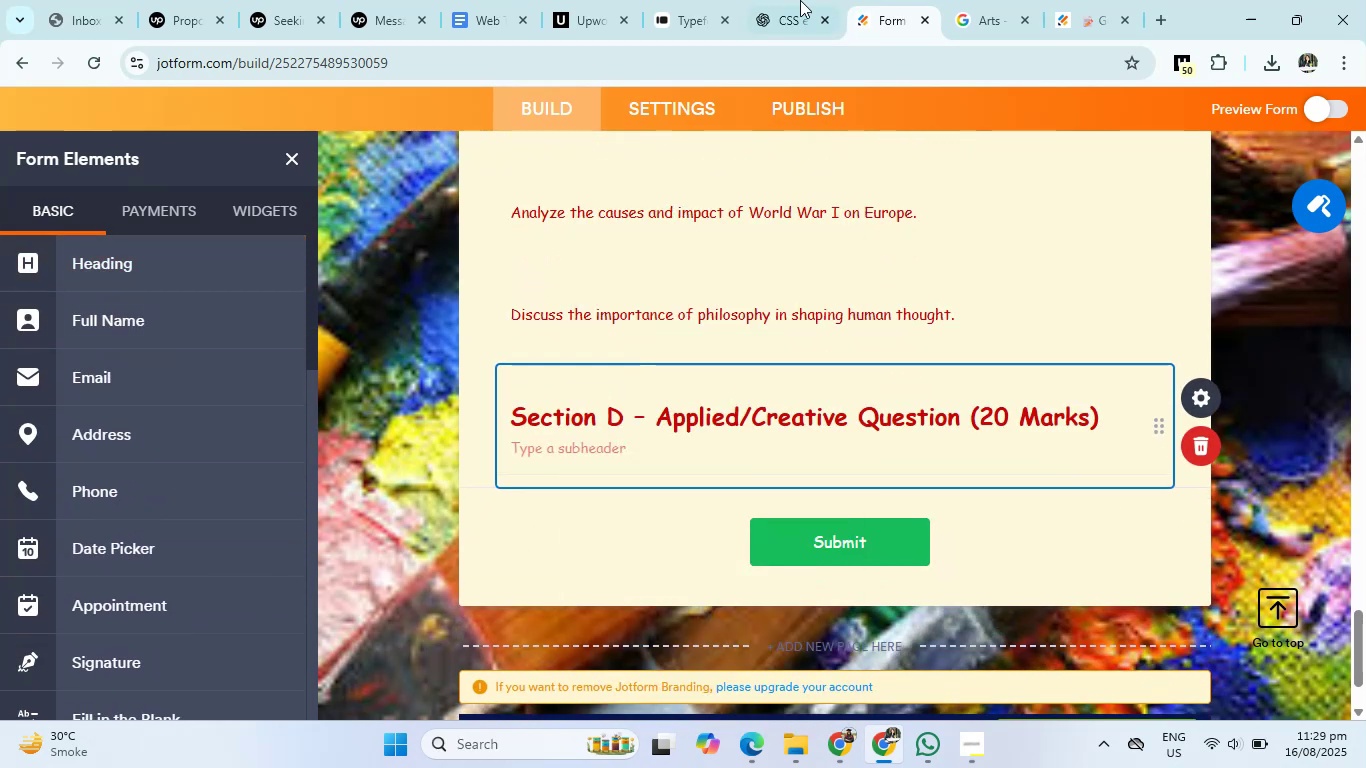 
left_click([800, 0])
 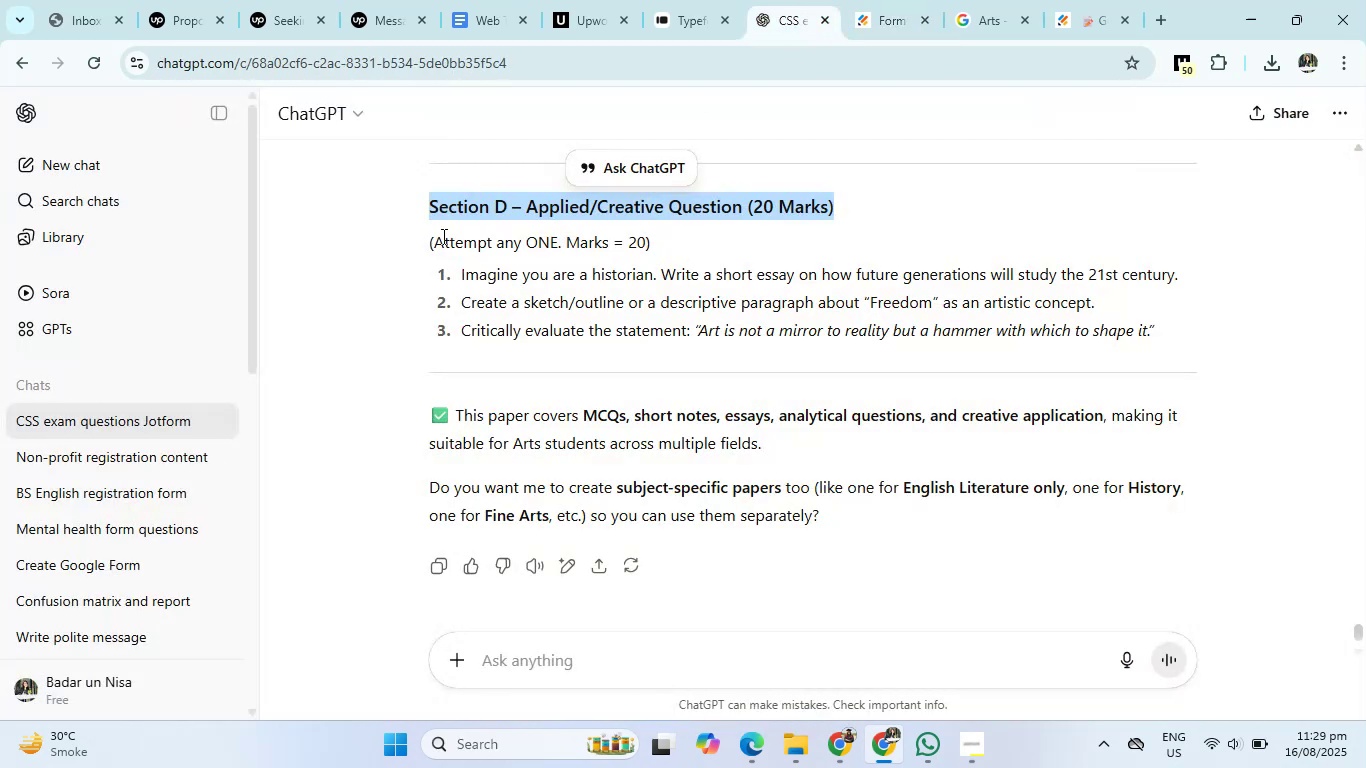 
left_click_drag(start_coordinate=[429, 239], to_coordinate=[675, 240])
 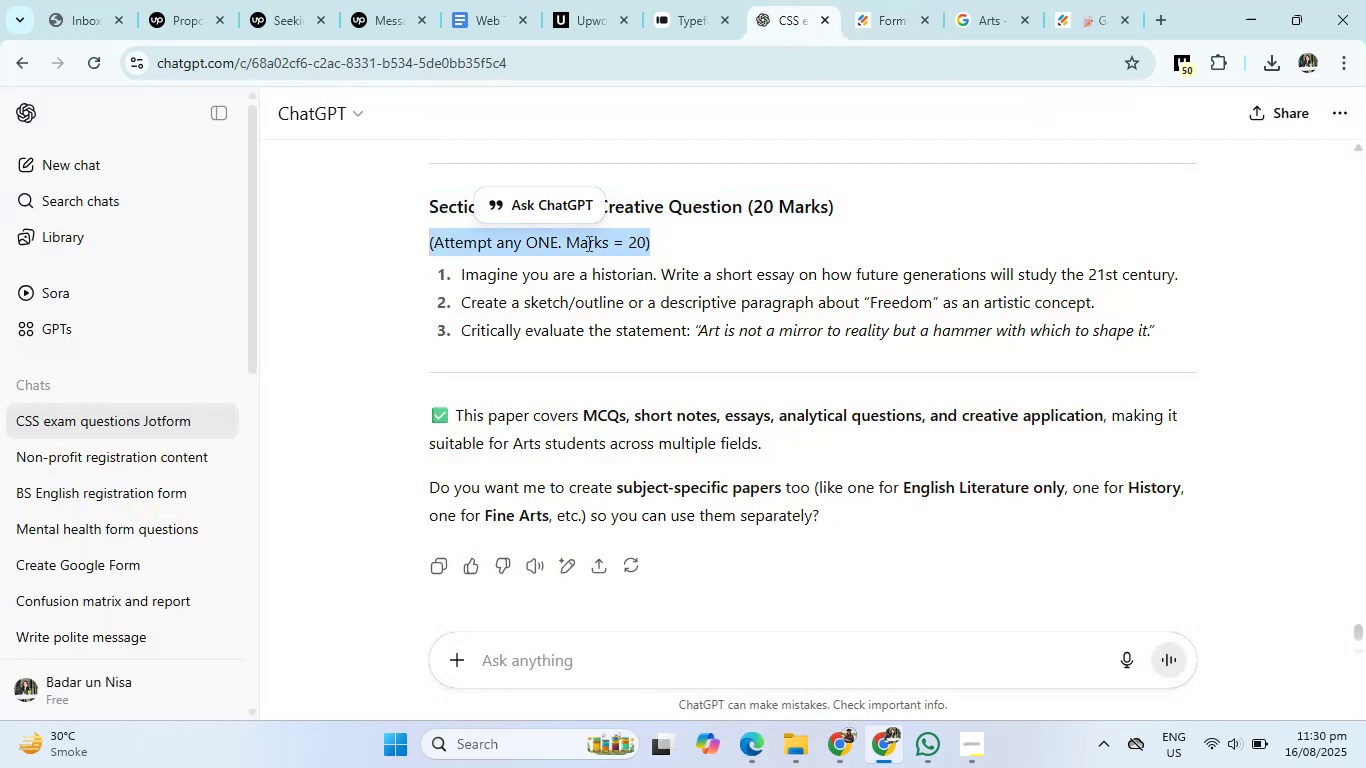 
right_click([587, 243])
 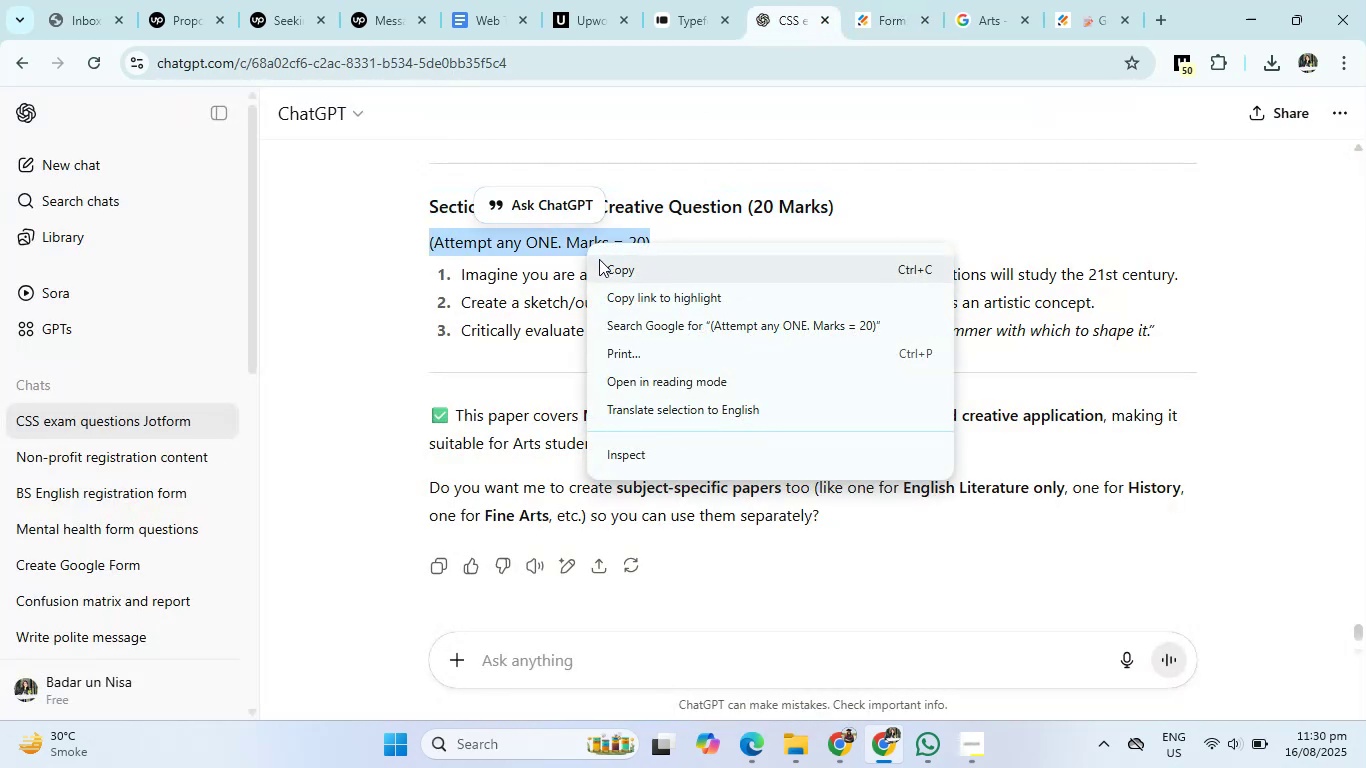 
left_click([601, 264])
 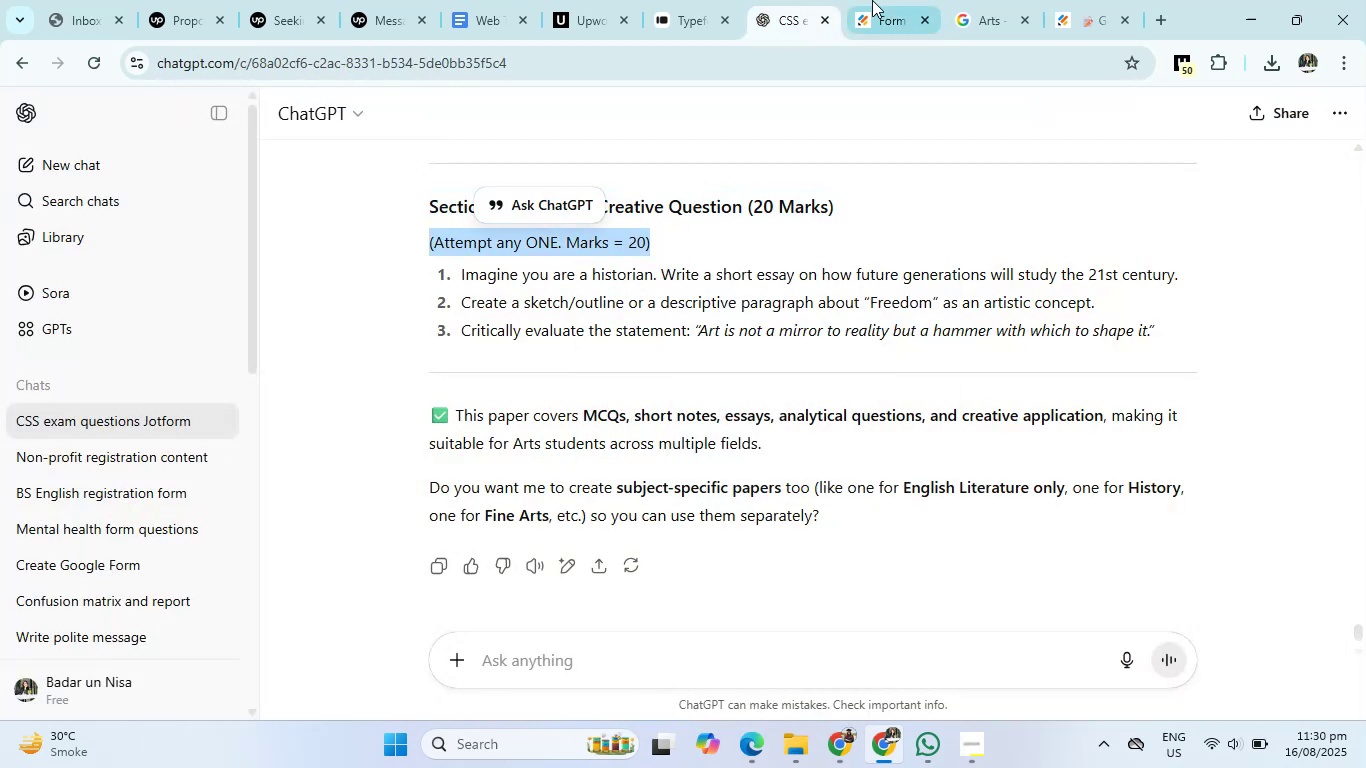 
left_click([882, 0])
 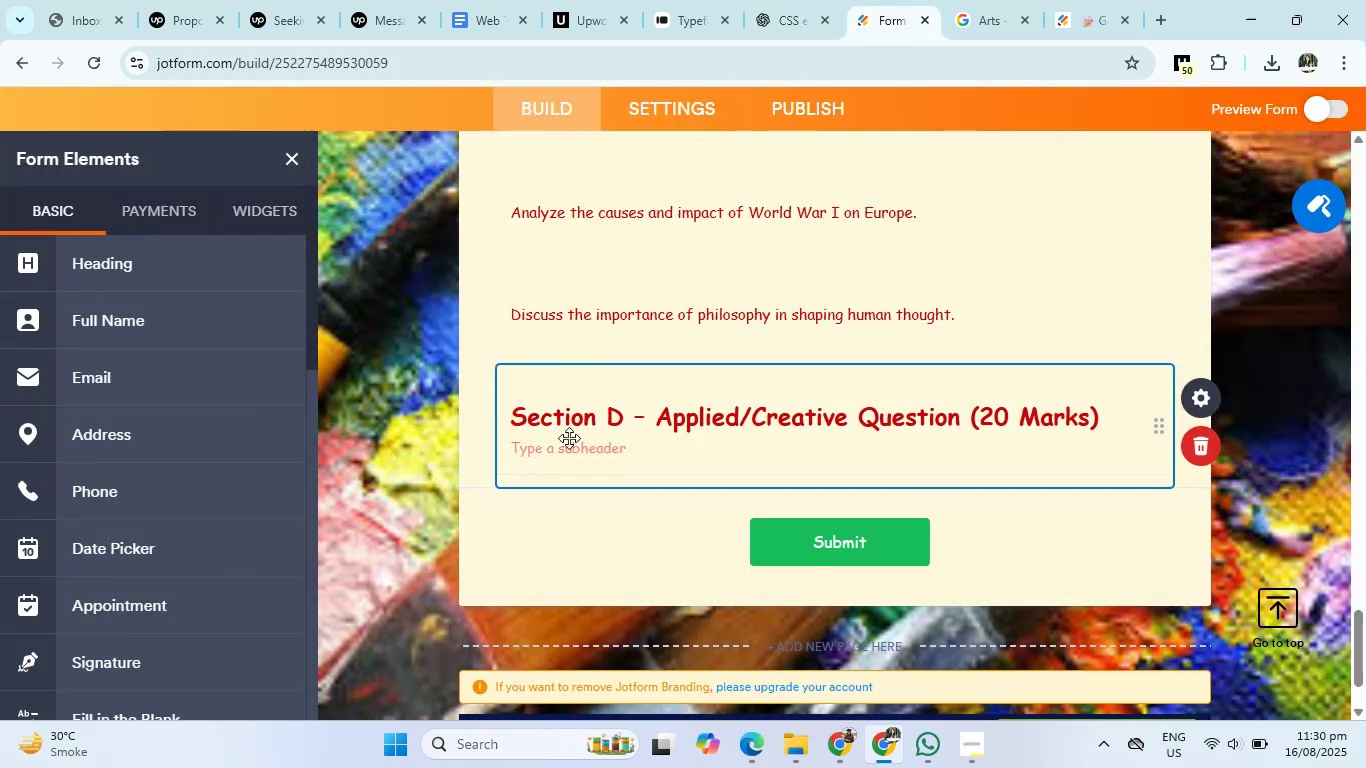 
left_click([568, 449])
 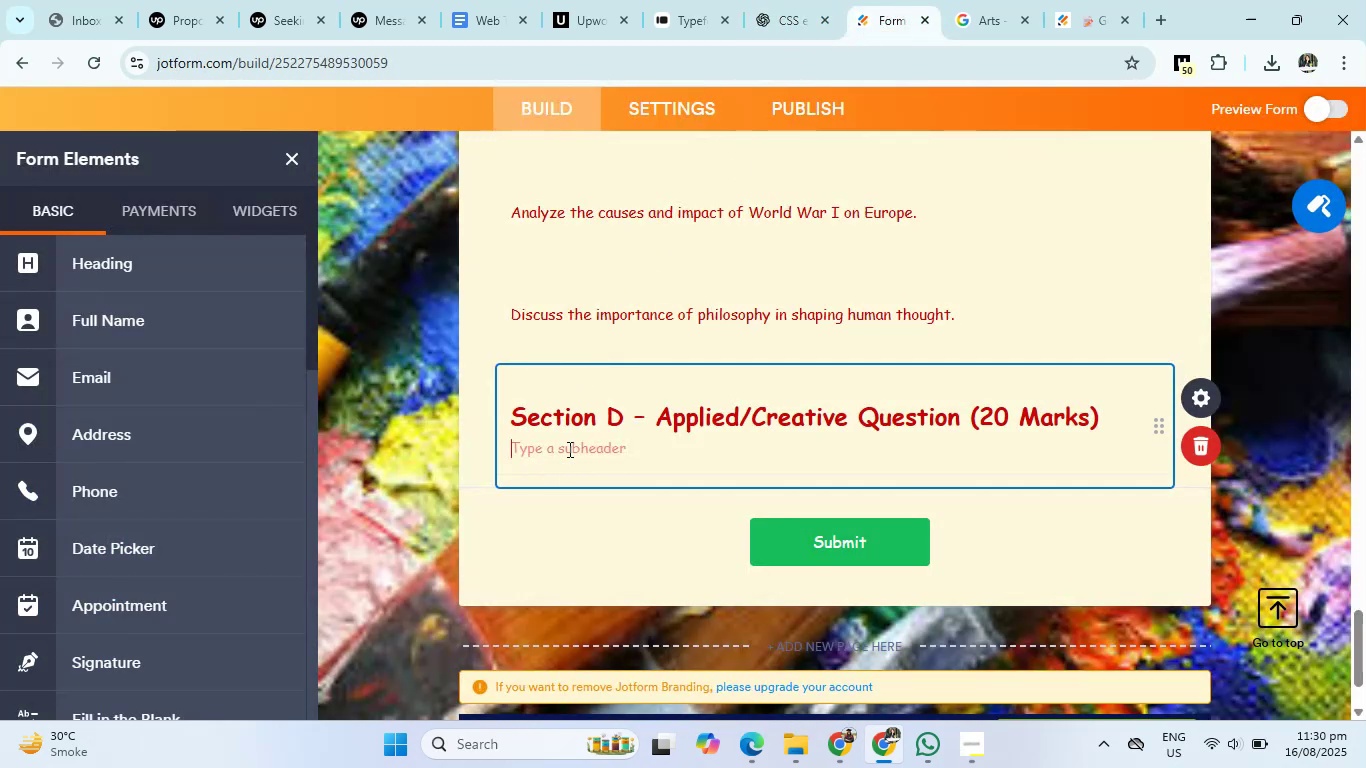 
right_click([568, 449])
 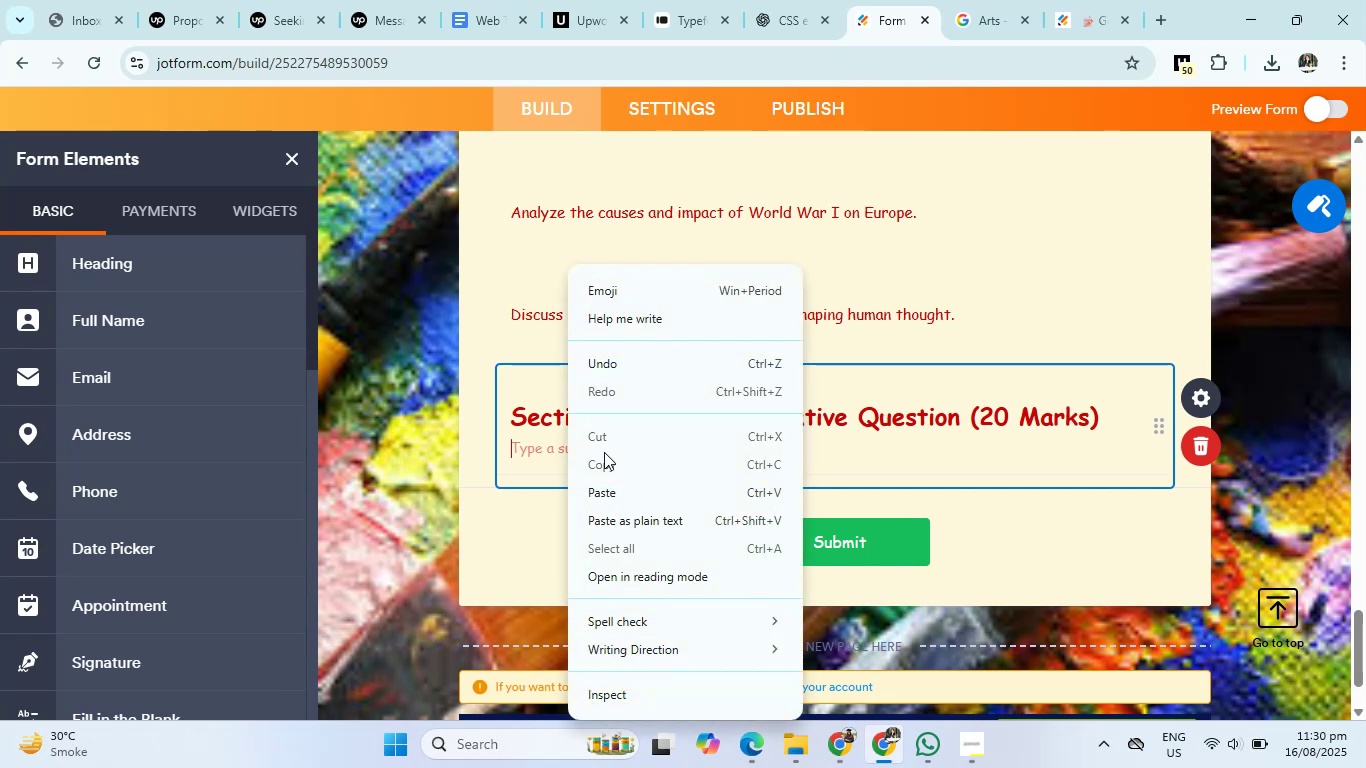 
left_click([614, 488])
 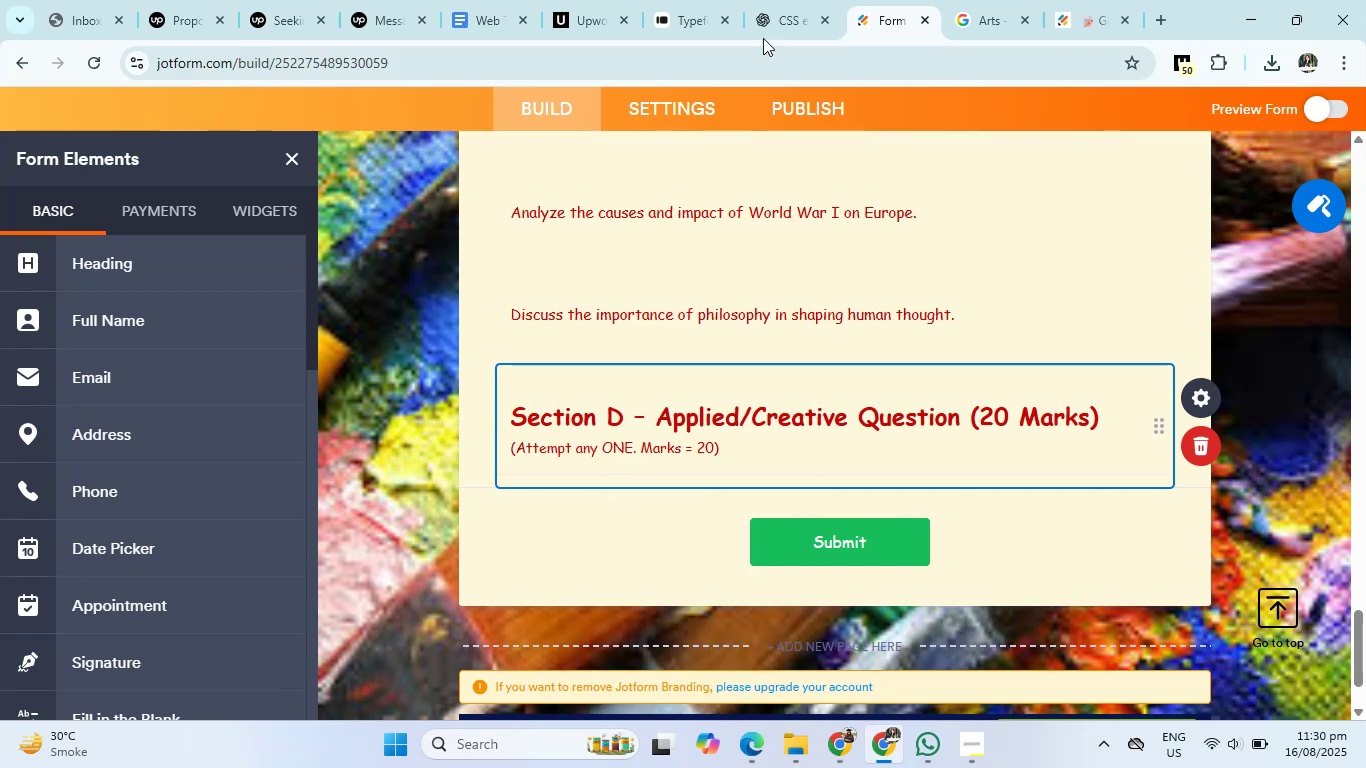 
left_click([777, 0])
 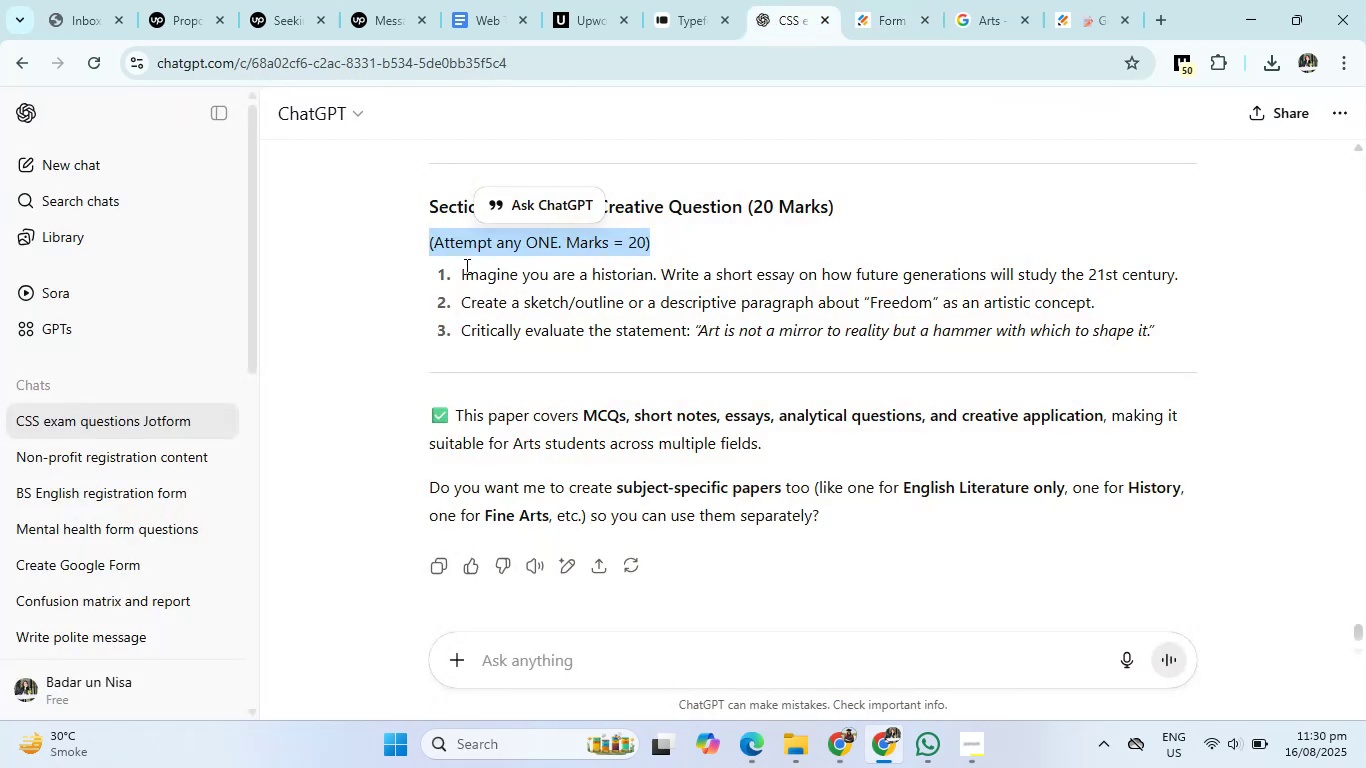 
left_click_drag(start_coordinate=[460, 273], to_coordinate=[1183, 273])
 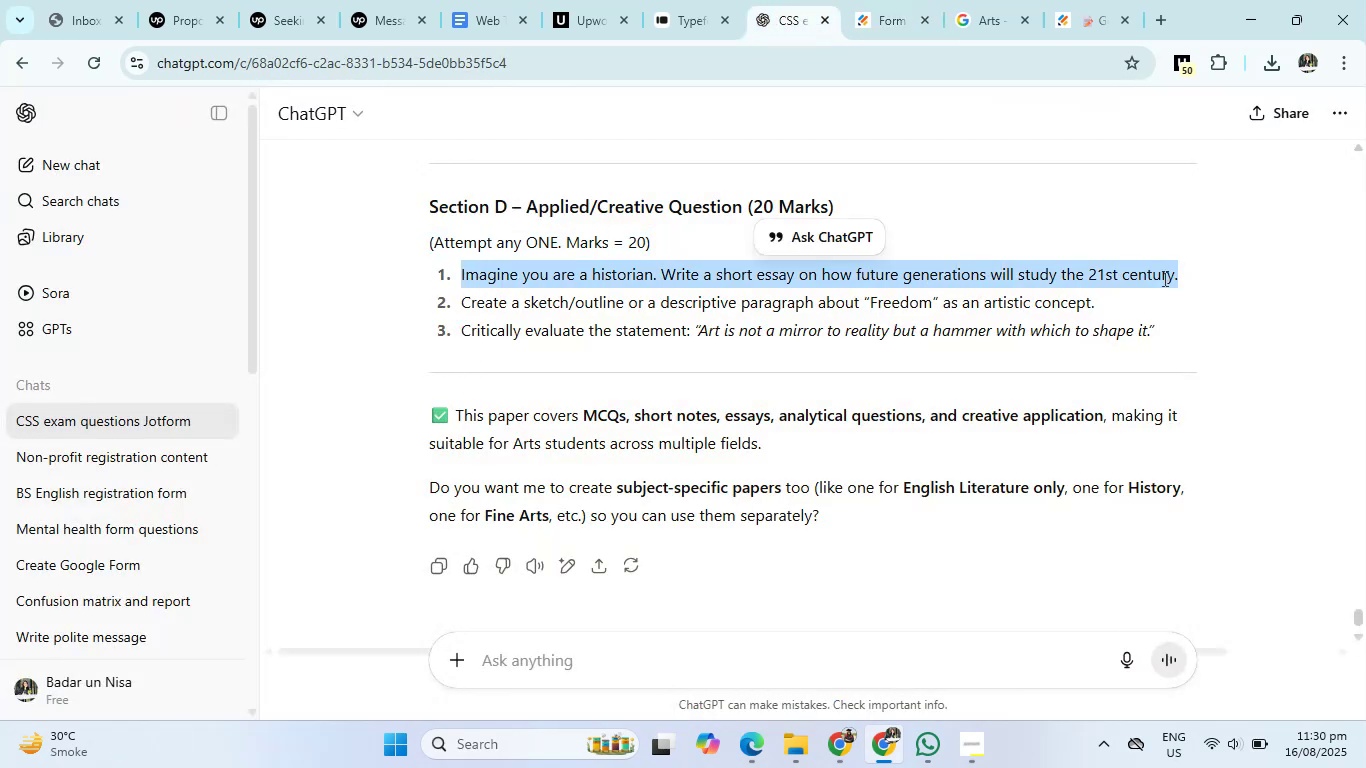 
right_click([1163, 278])
 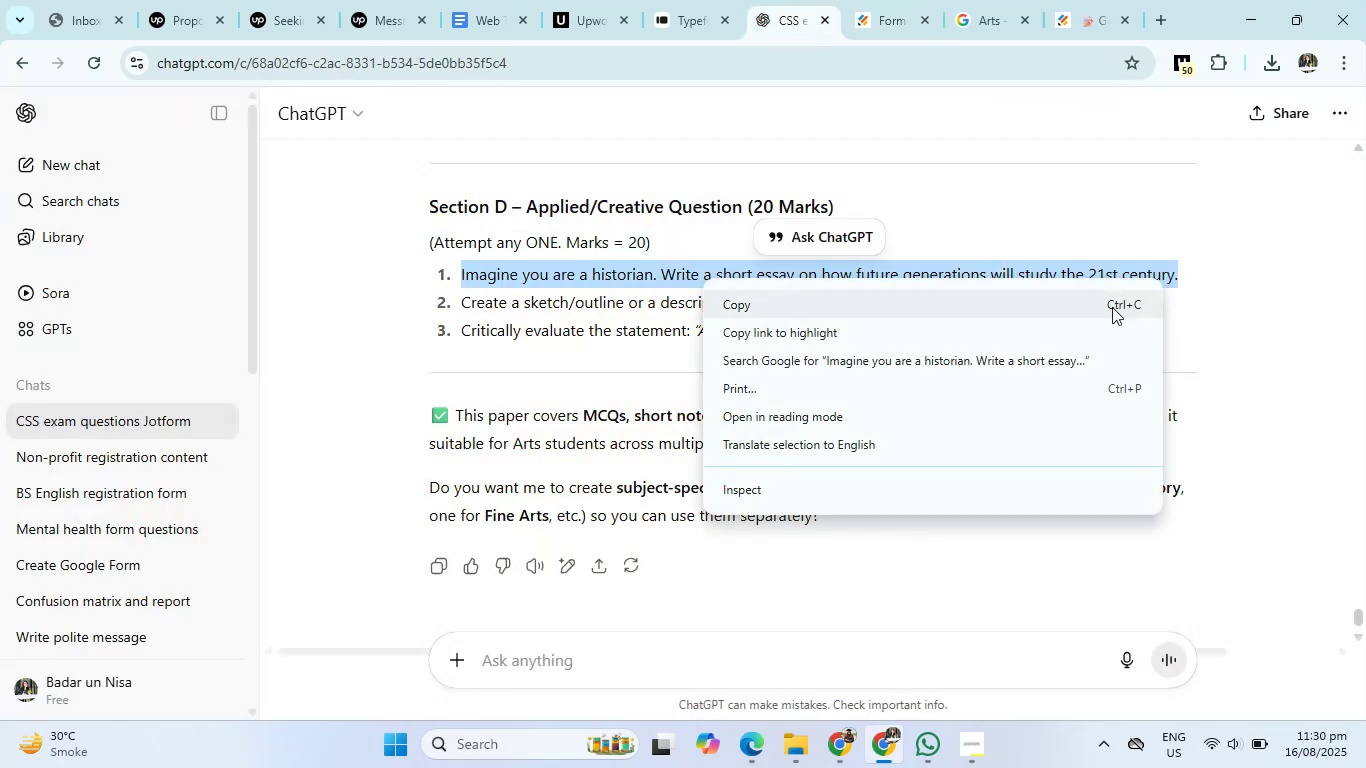 
left_click([1083, 305])
 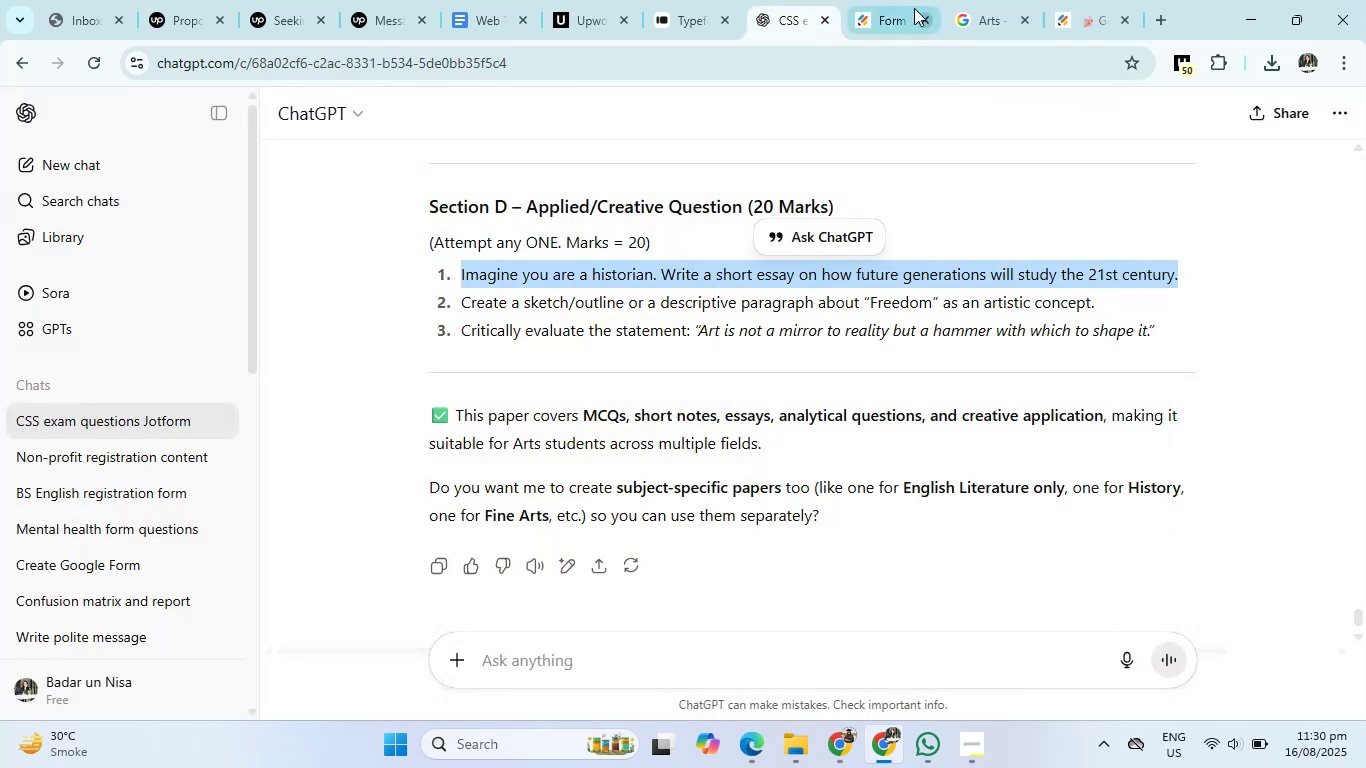 
left_click([904, 0])
 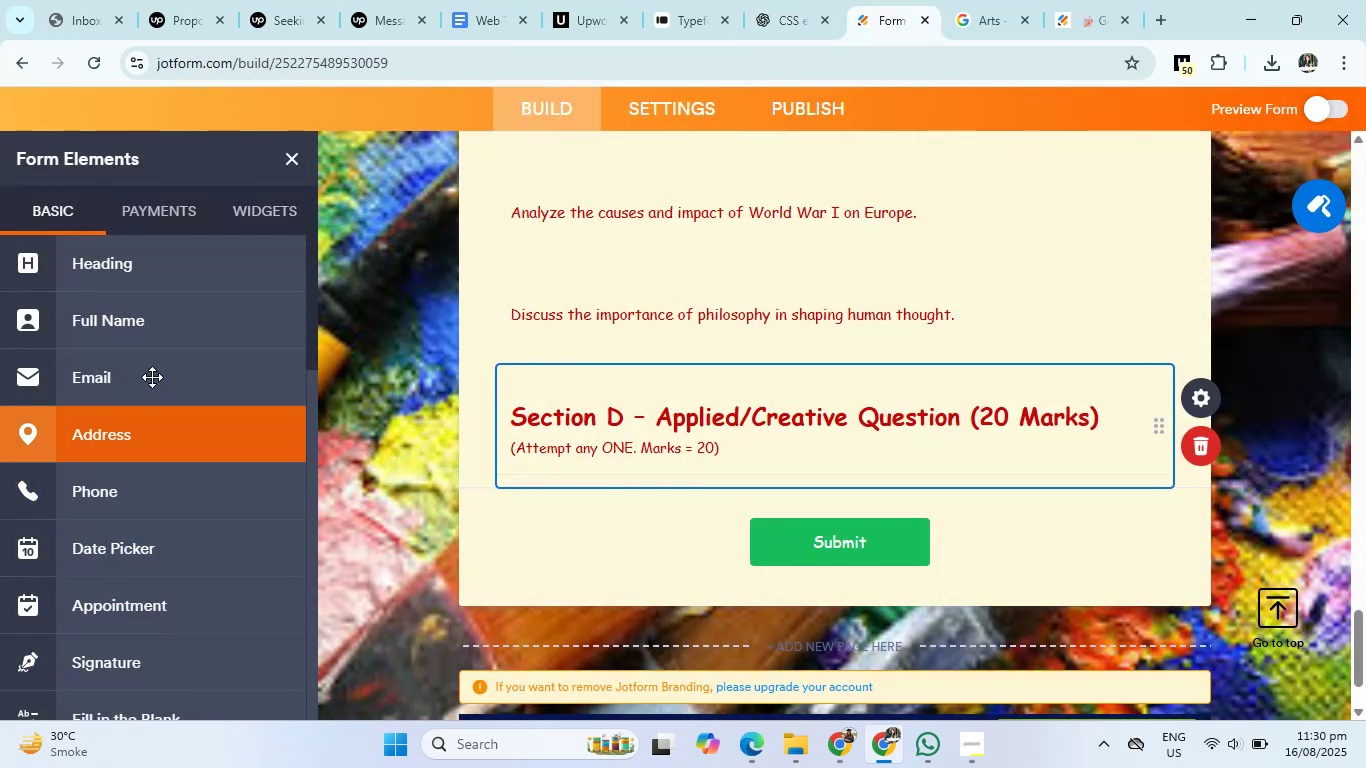 
scroll: coordinate [135, 417], scroll_direction: down, amount: 6.0
 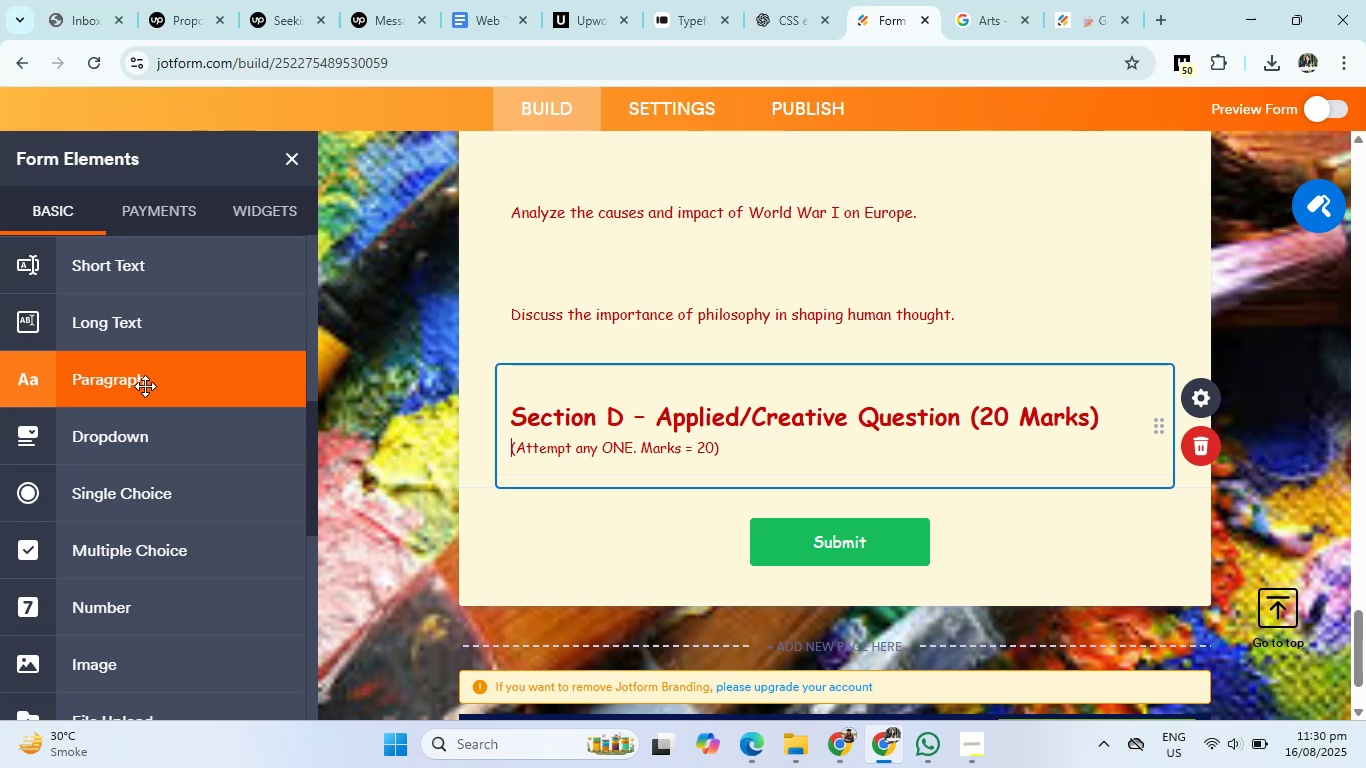 
wait(15.08)
 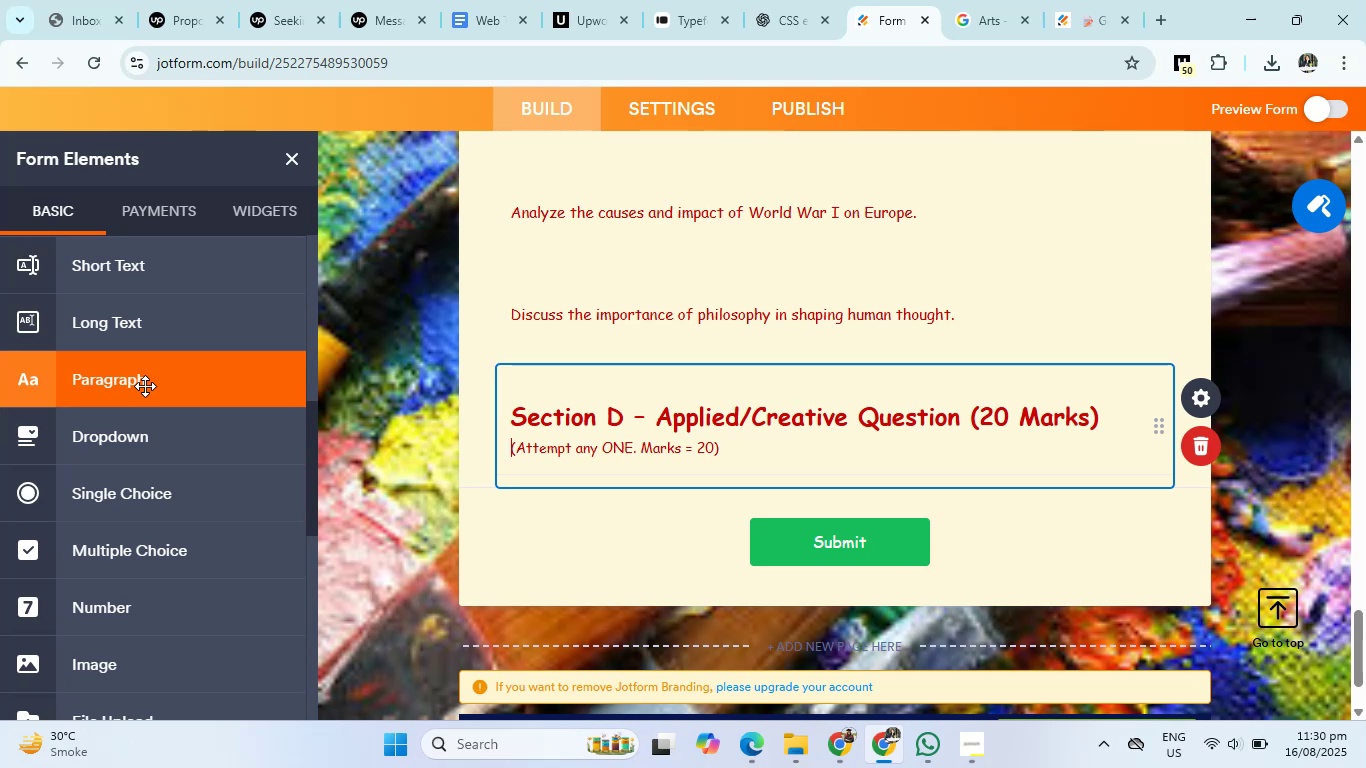 
left_click([806, 0])
 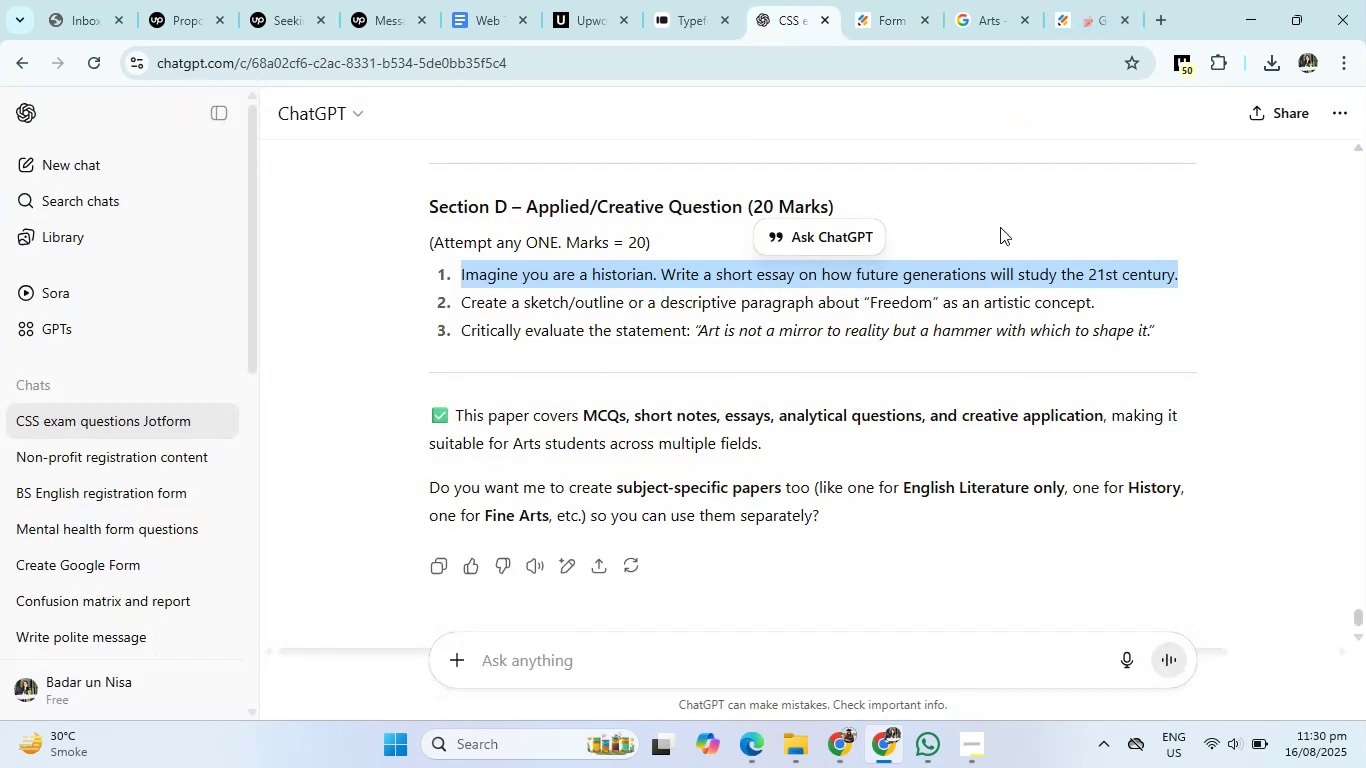 
wait(6.13)
 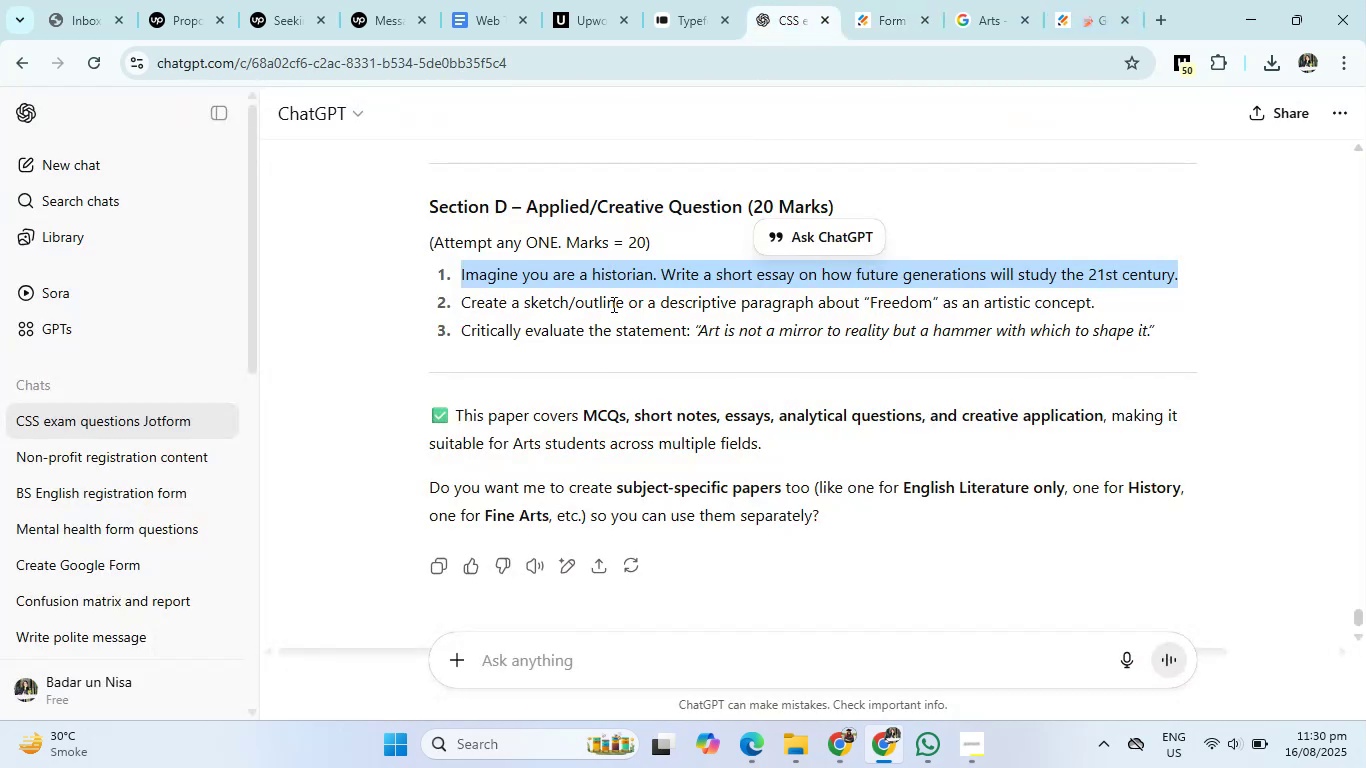 
left_click([864, 0])
 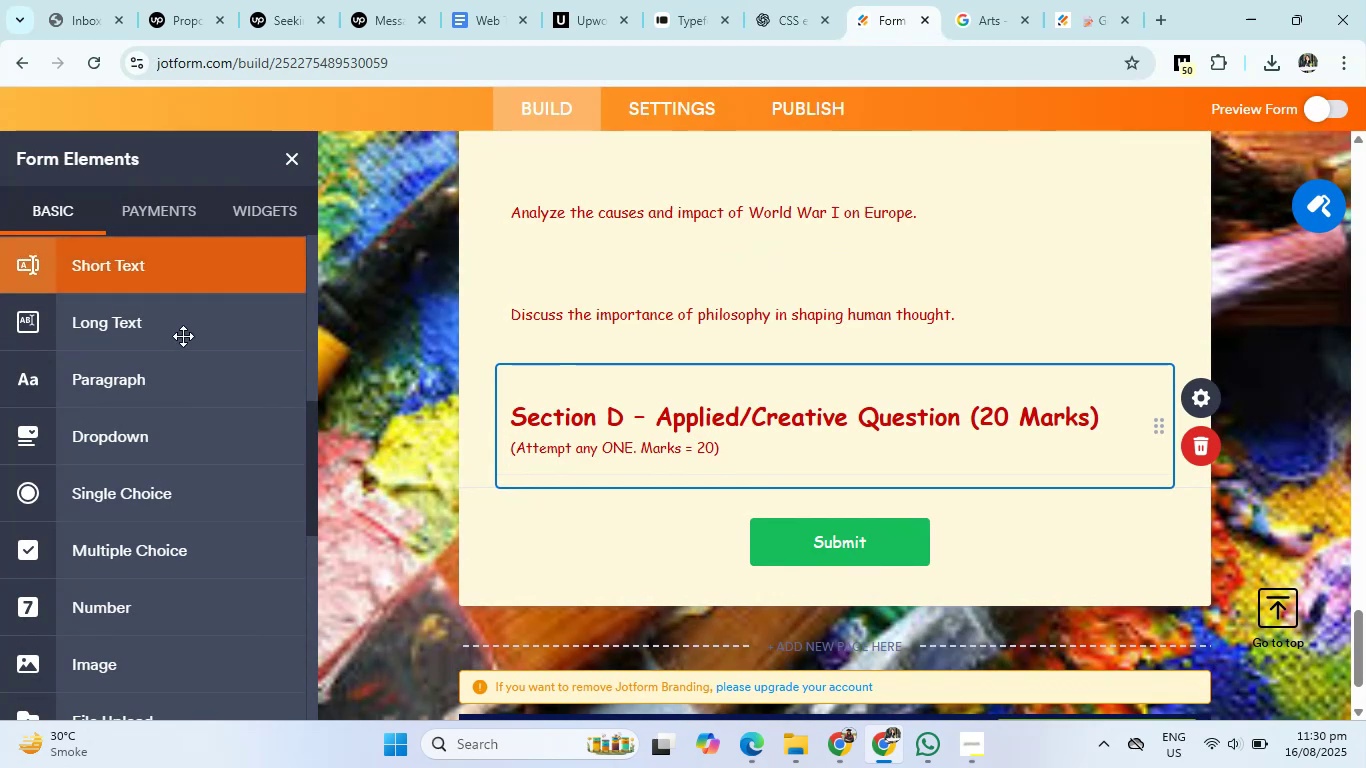 
left_click([182, 343])
 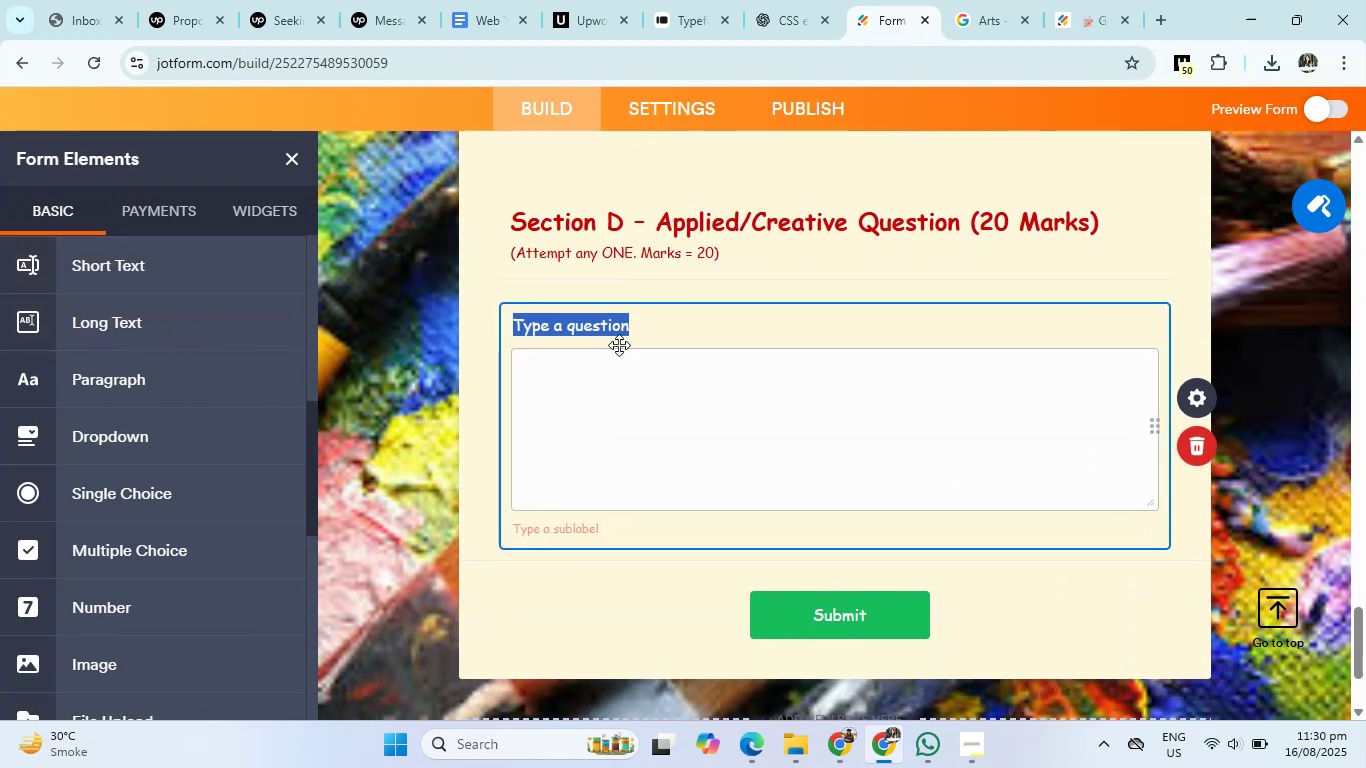 
right_click([617, 326])
 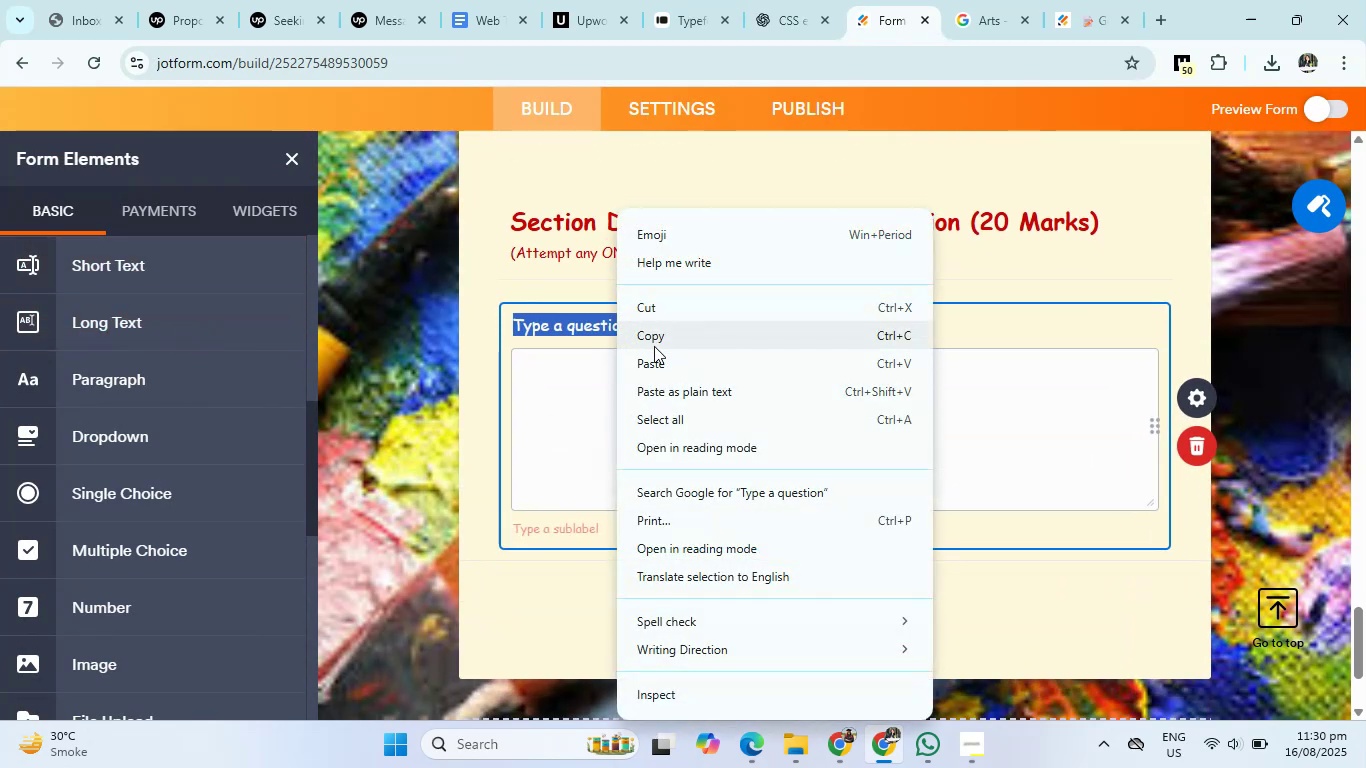 
left_click([662, 357])
 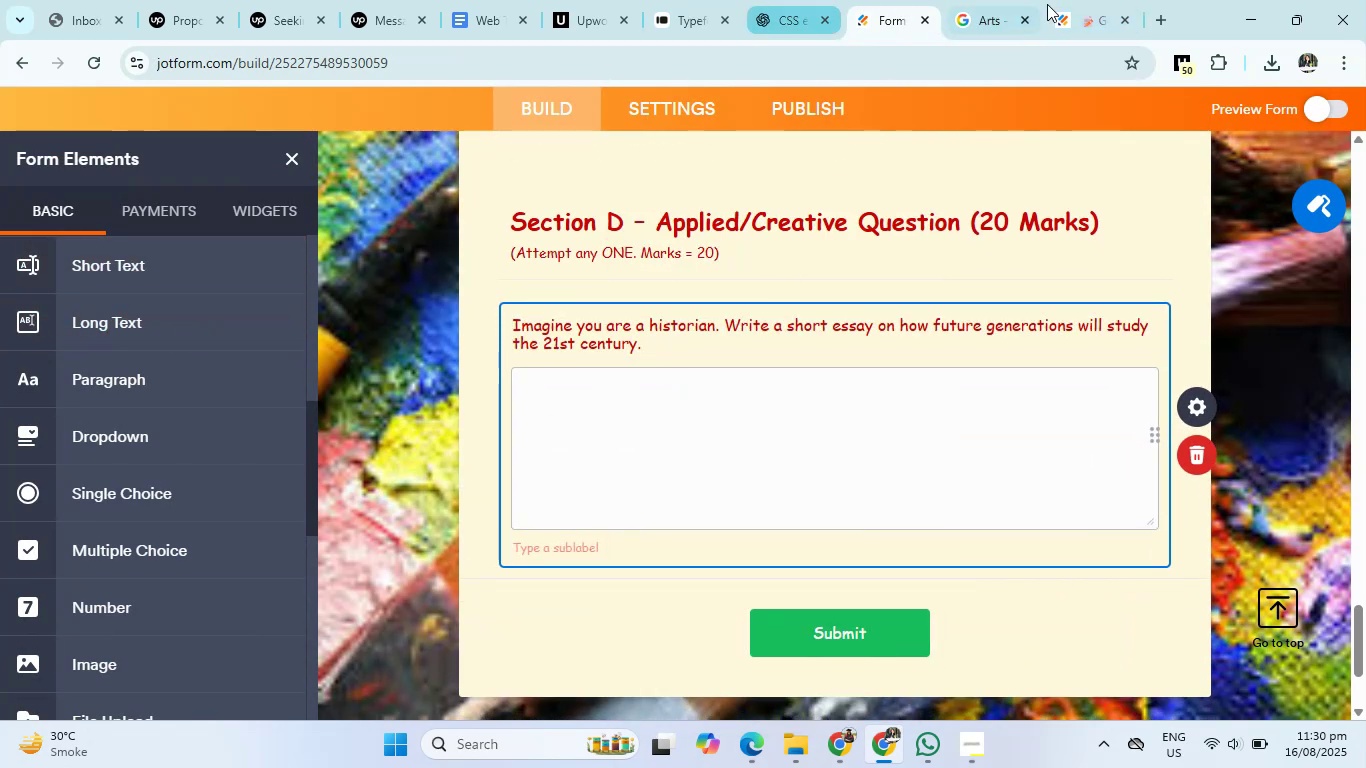 
left_click([795, 0])
 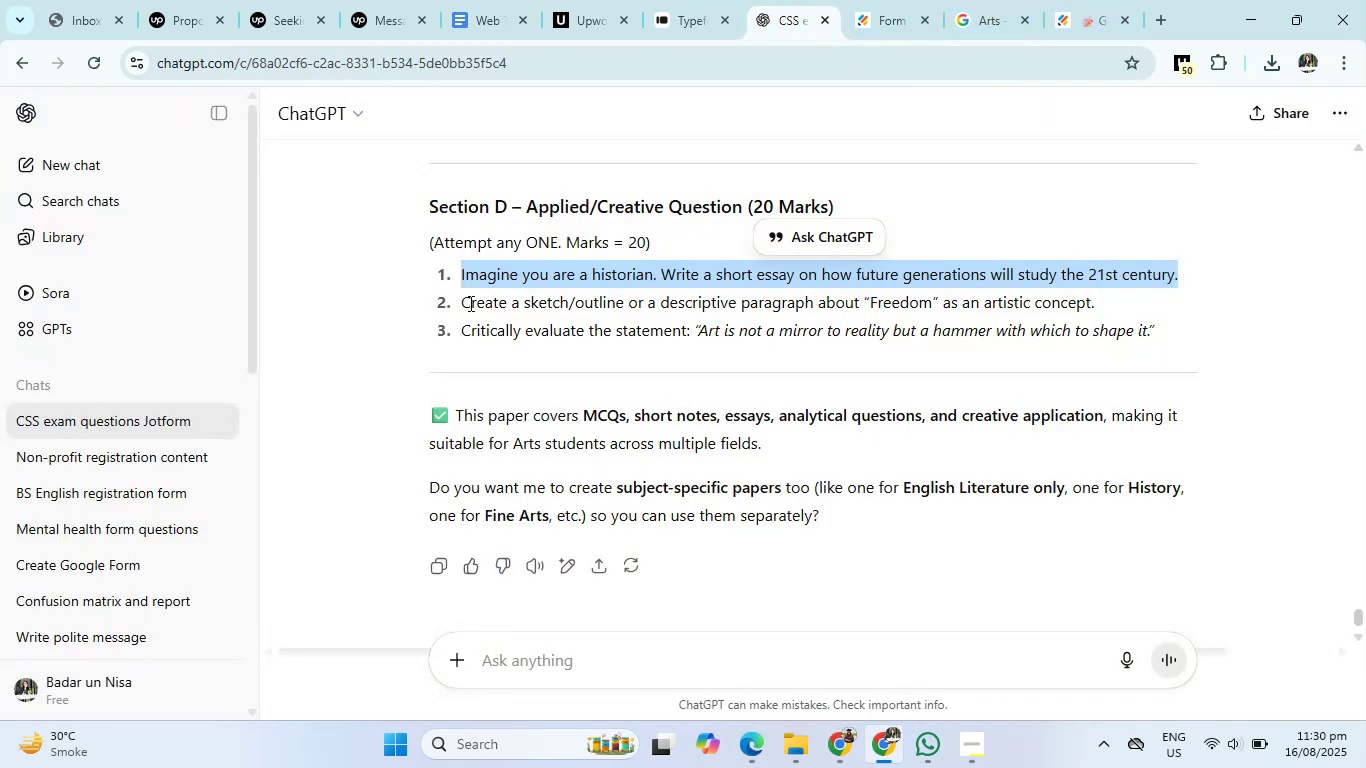 
left_click_drag(start_coordinate=[464, 307], to_coordinate=[1113, 306])
 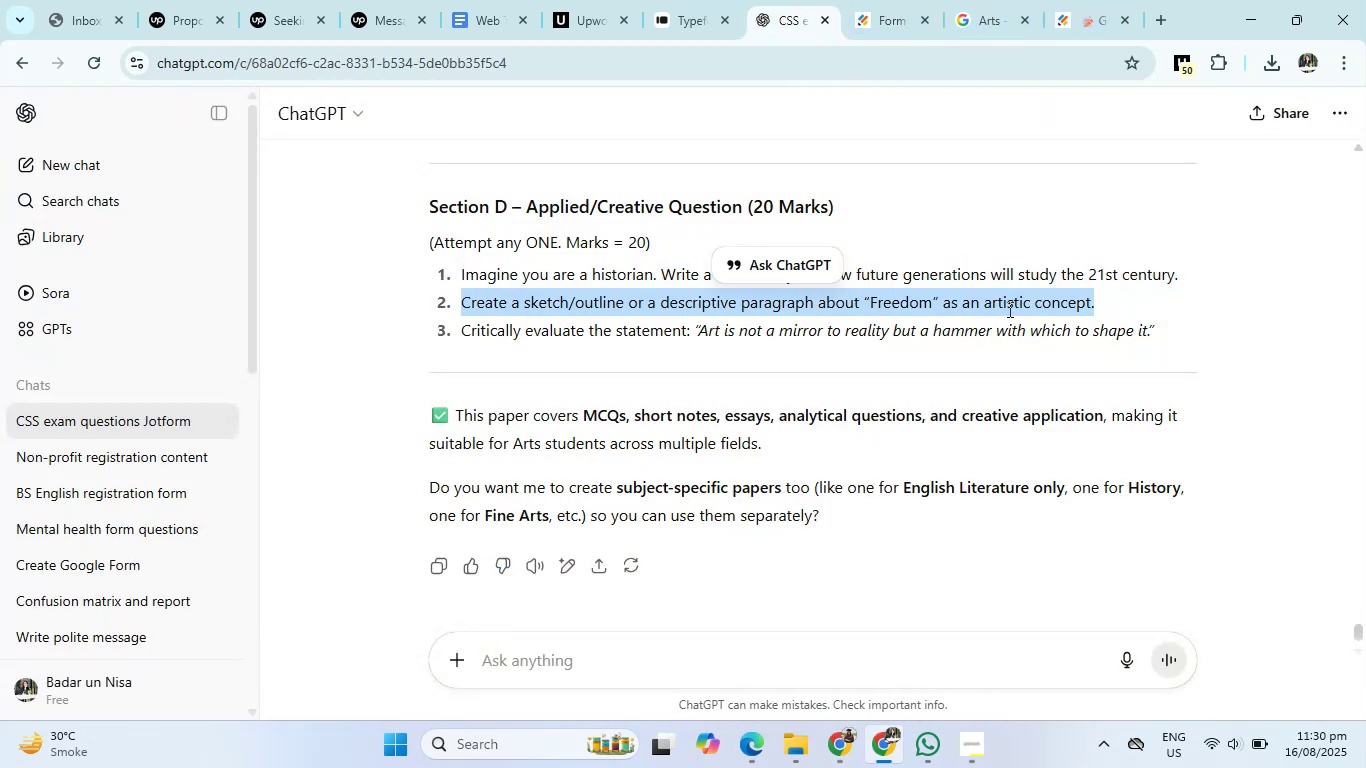 
right_click([1008, 309])
 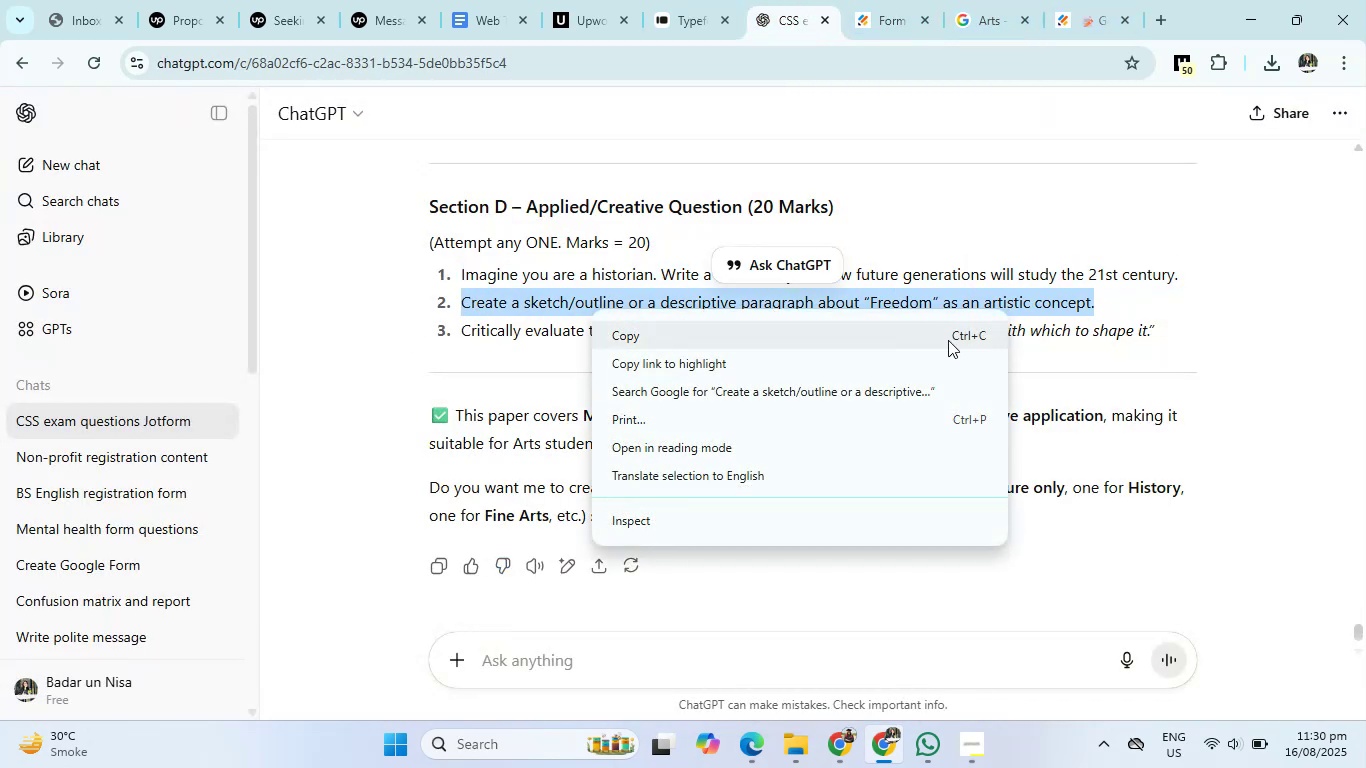 
left_click([926, 337])
 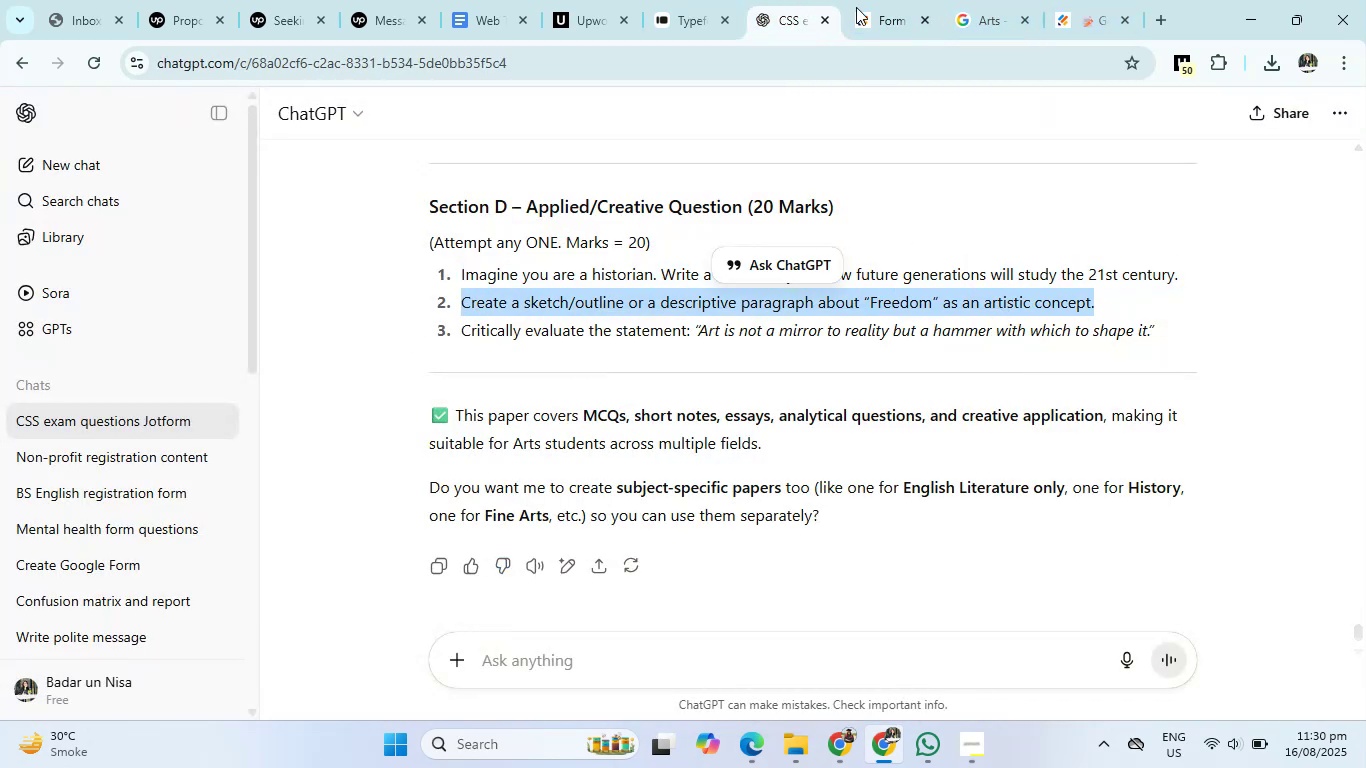 
left_click([851, 0])
 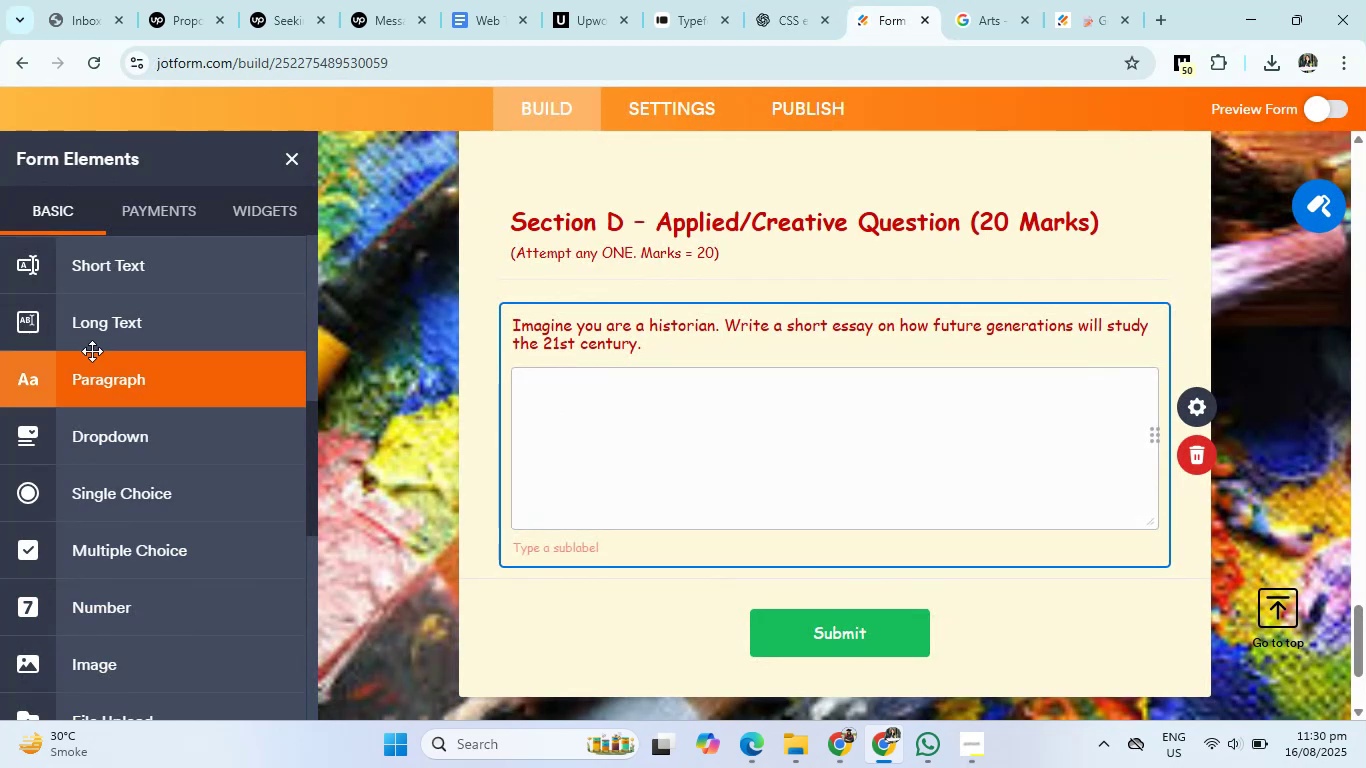 
left_click([96, 312])
 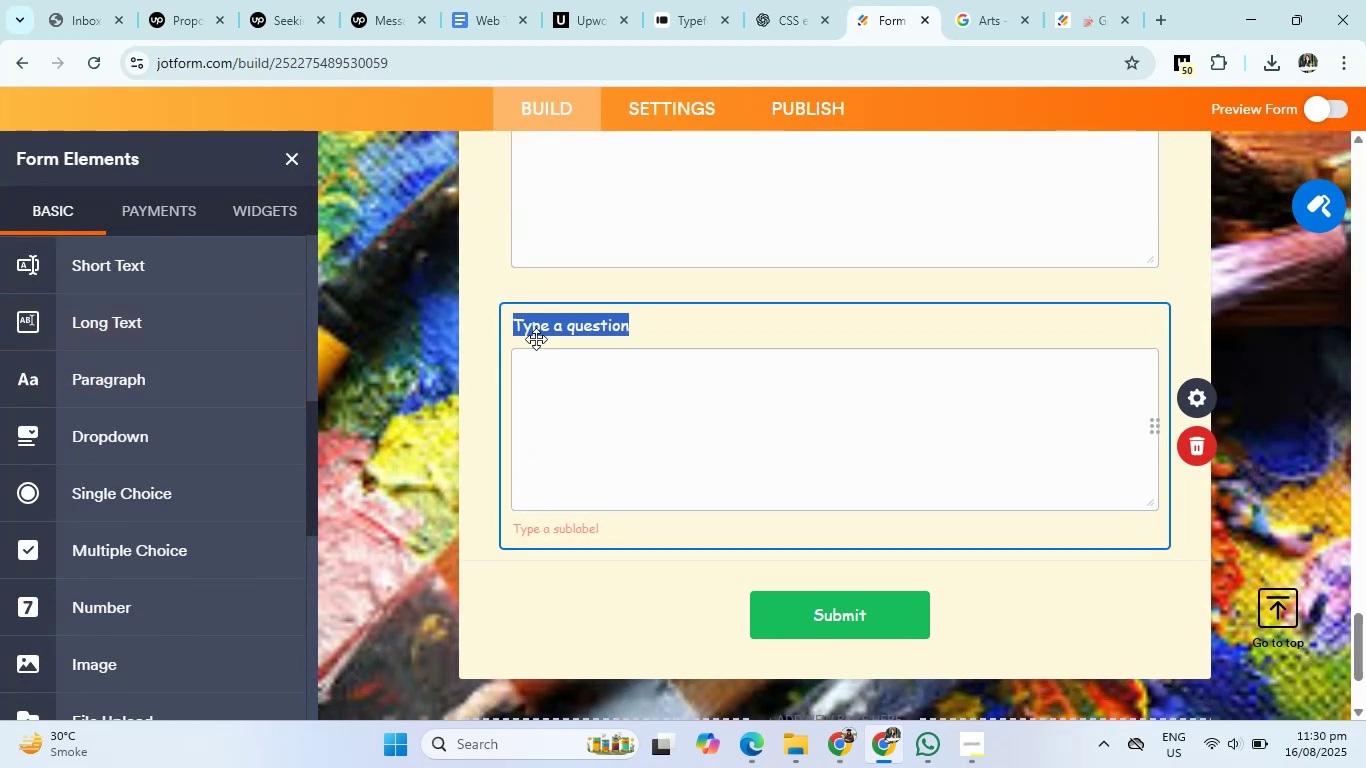 
right_click([546, 325])
 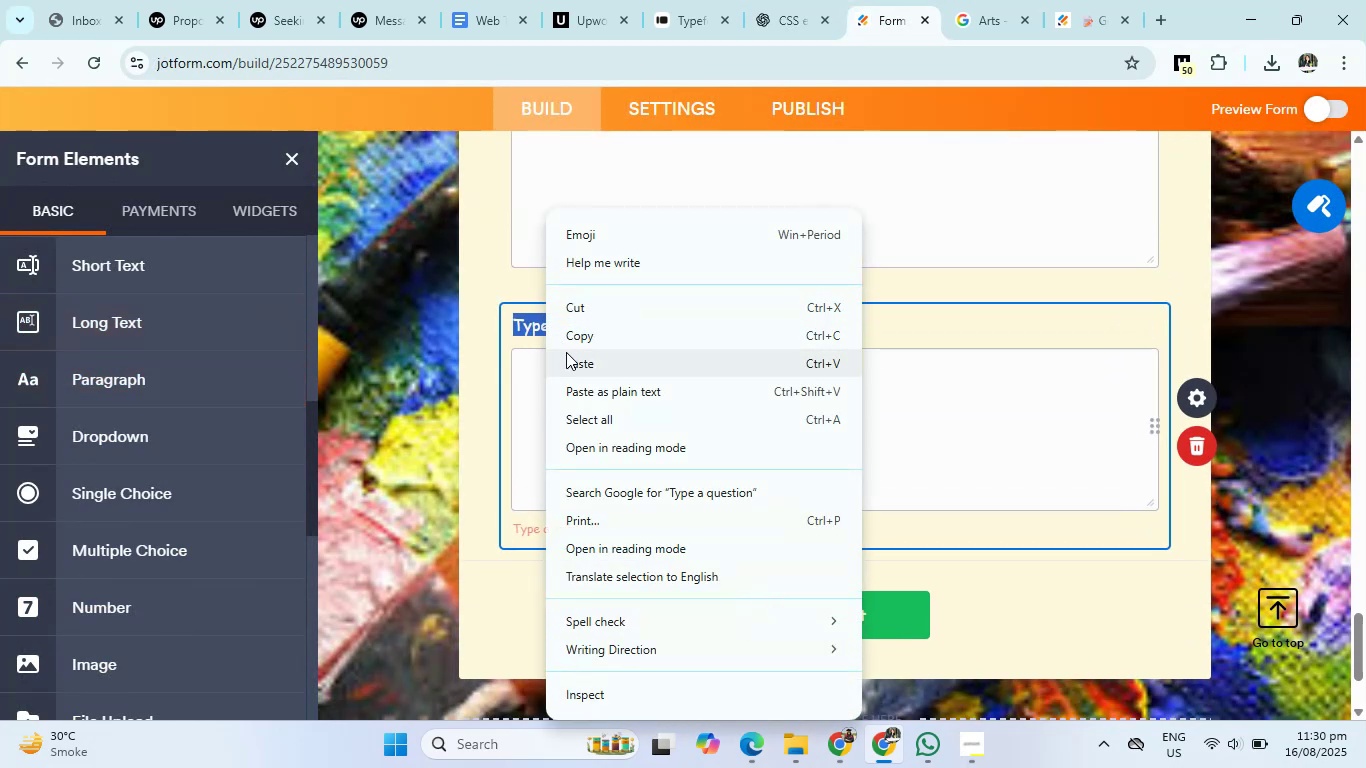 
left_click([567, 357])
 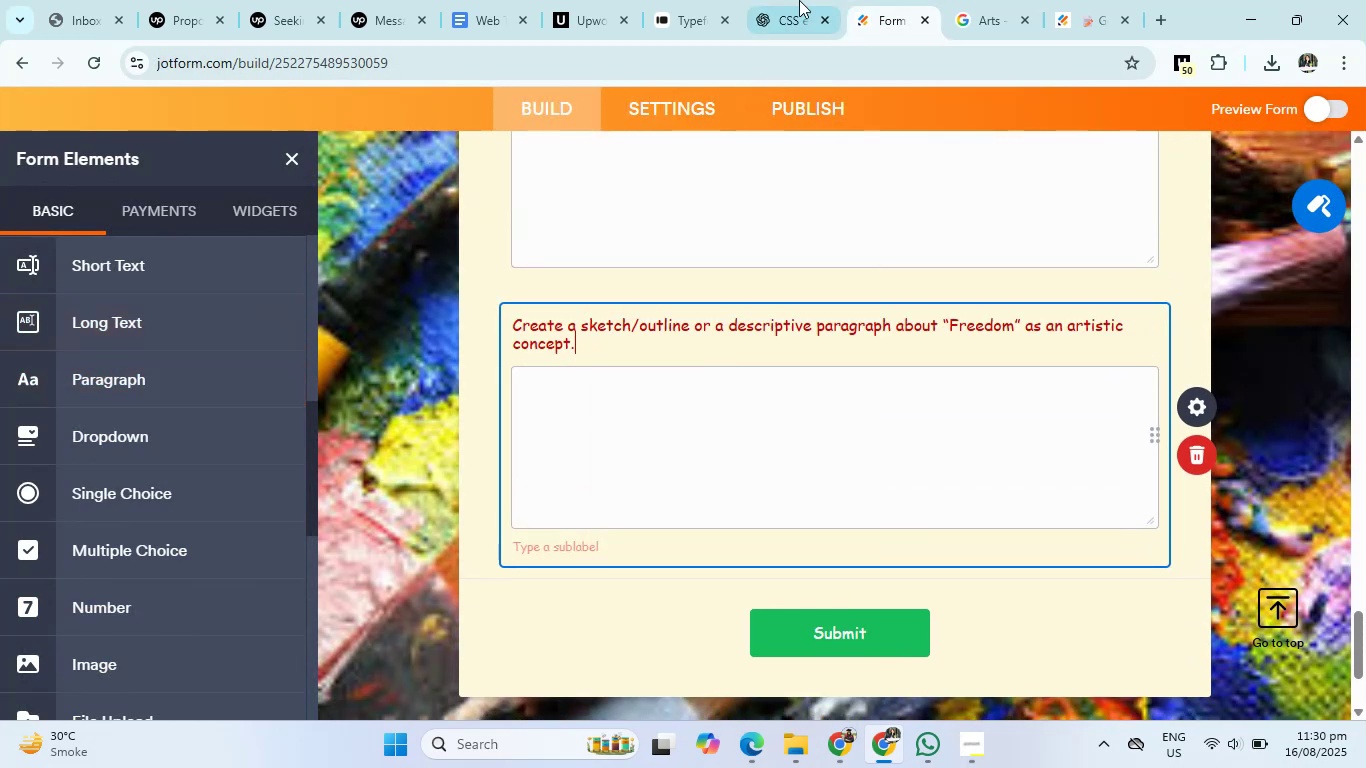 
left_click([808, 0])
 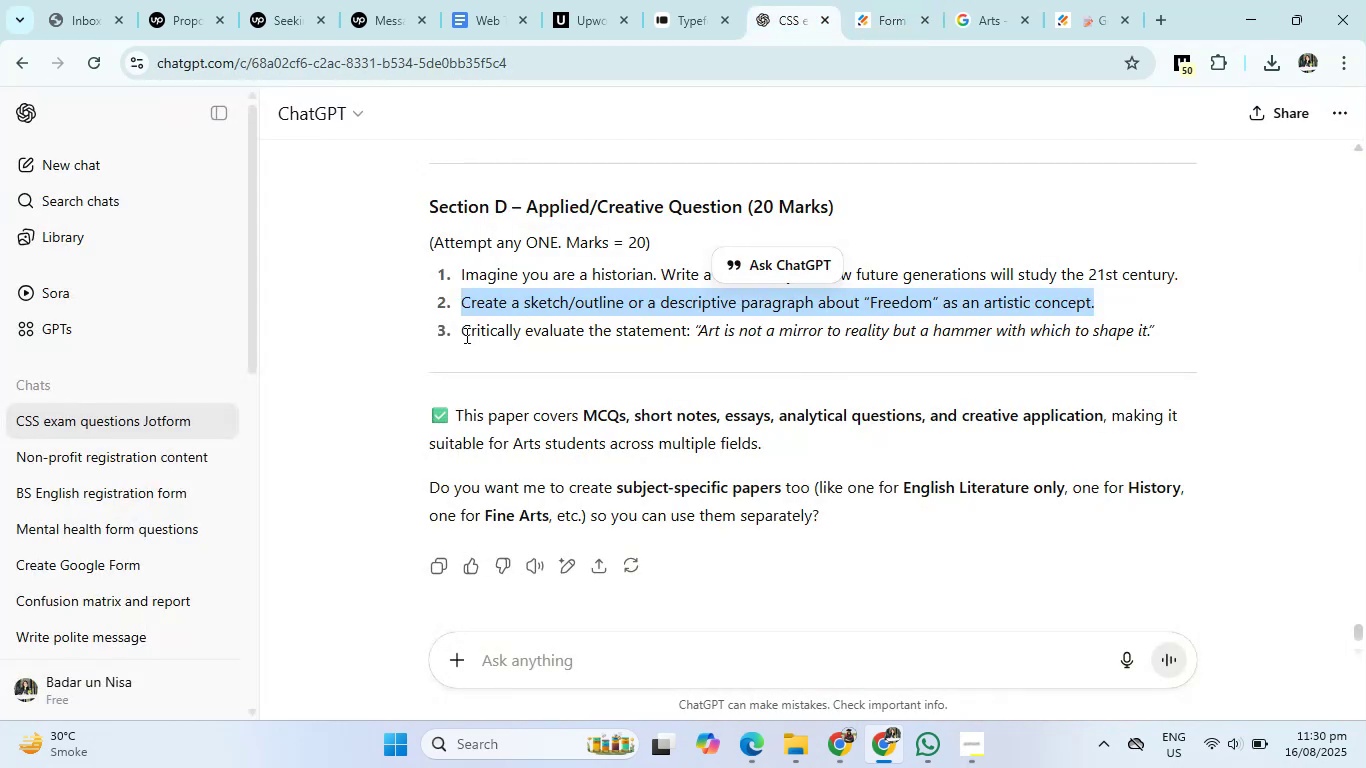 
left_click_drag(start_coordinate=[457, 339], to_coordinate=[1171, 339])
 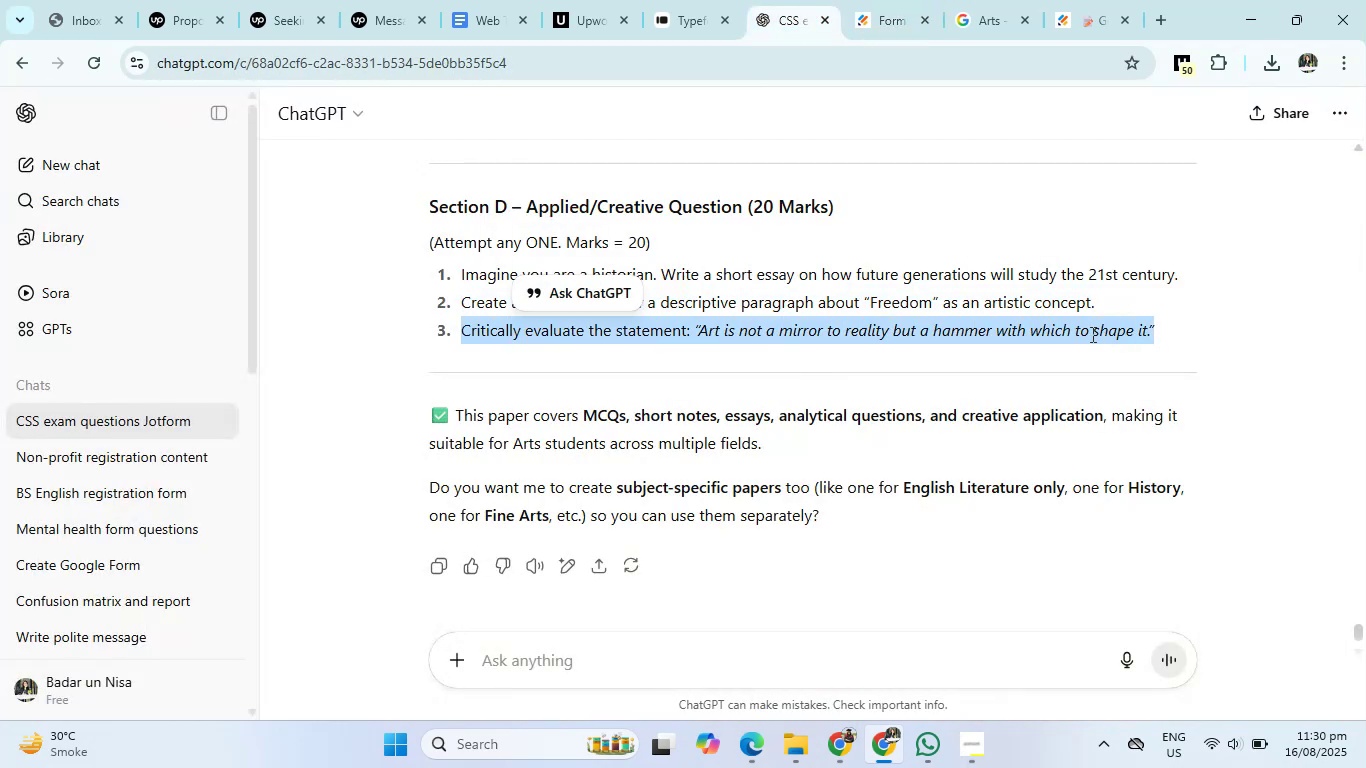 
right_click([1091, 334])
 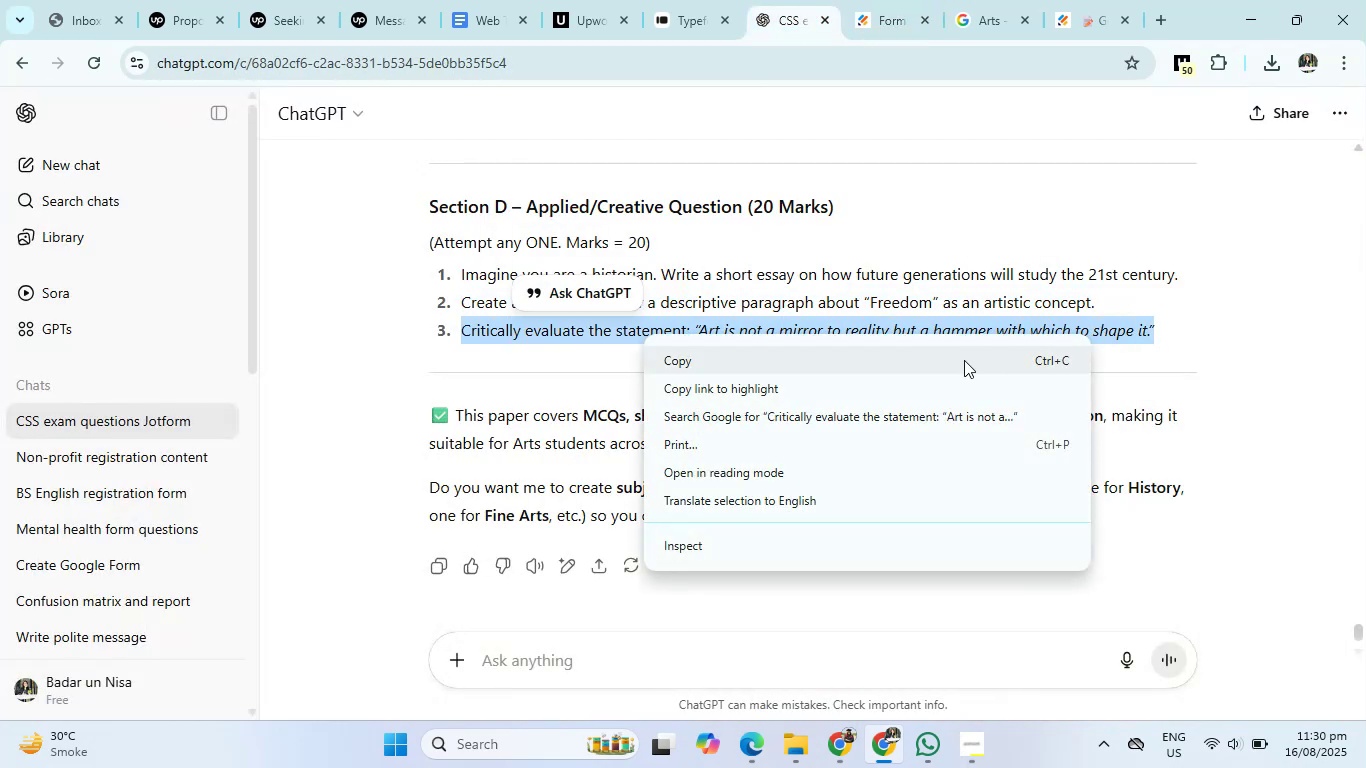 
left_click([964, 360])
 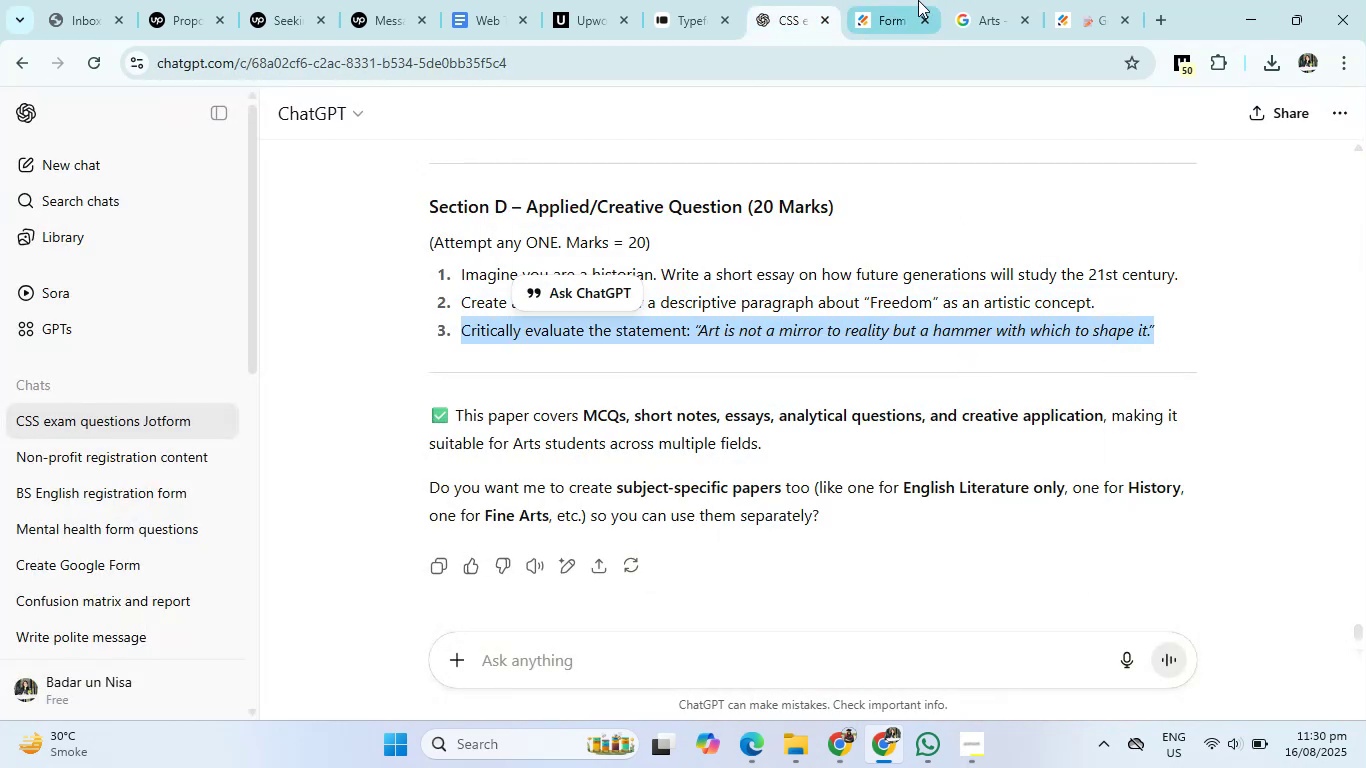 
left_click([908, 0])
 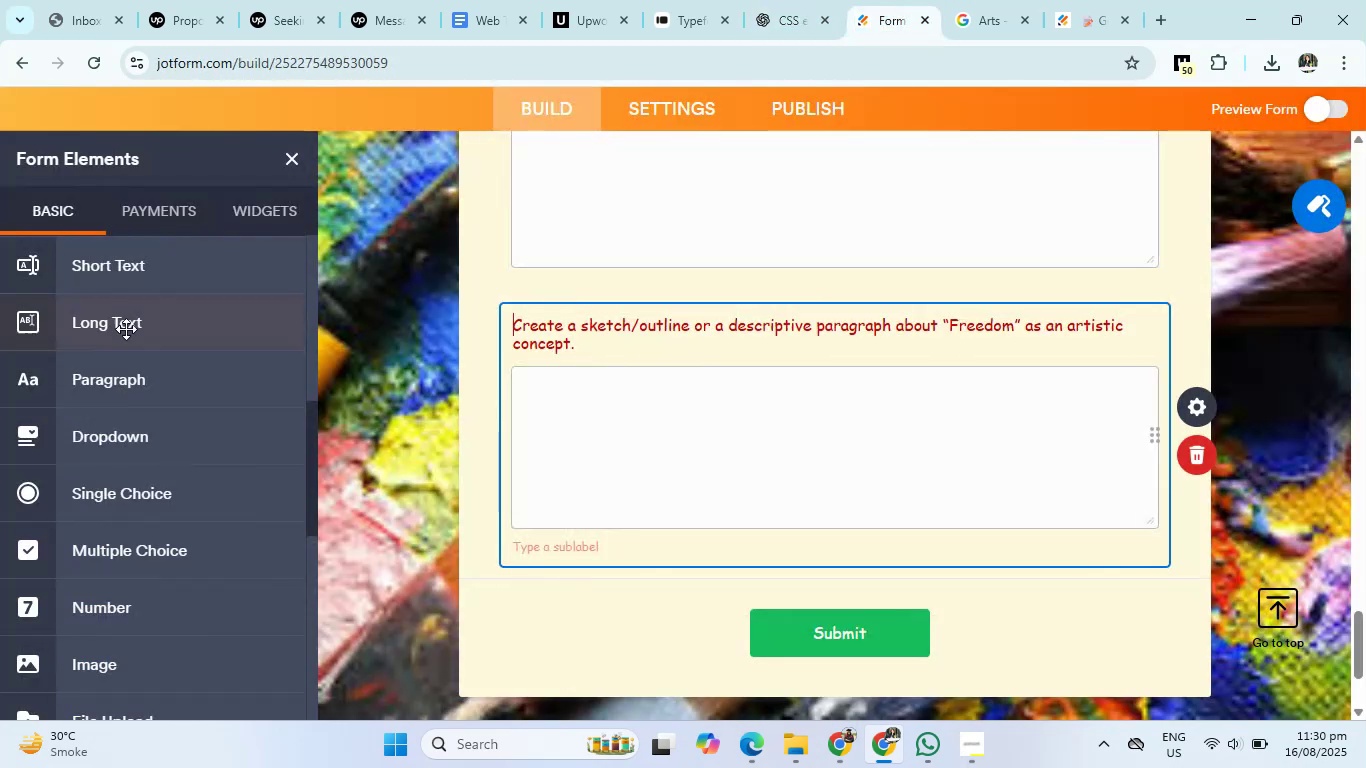 
left_click([101, 329])
 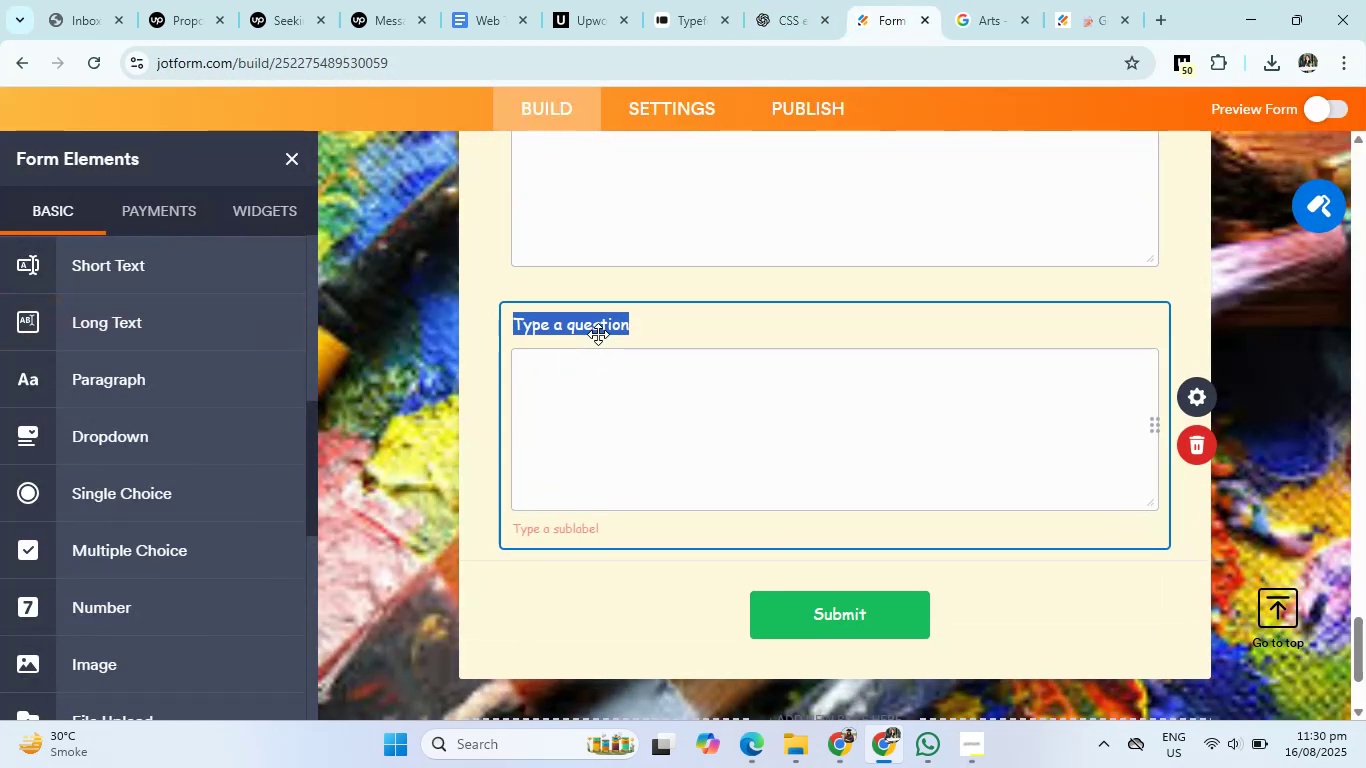 
right_click([596, 326])
 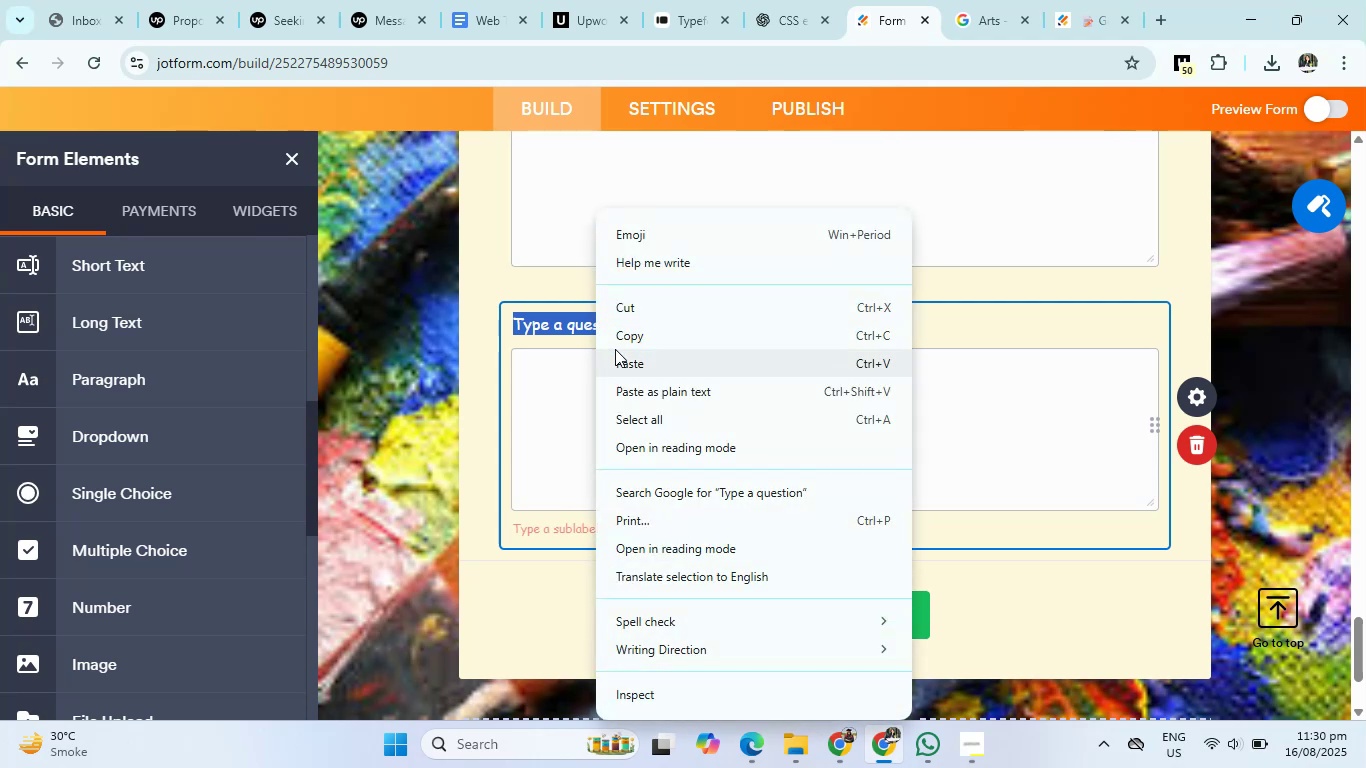 
left_click([615, 357])
 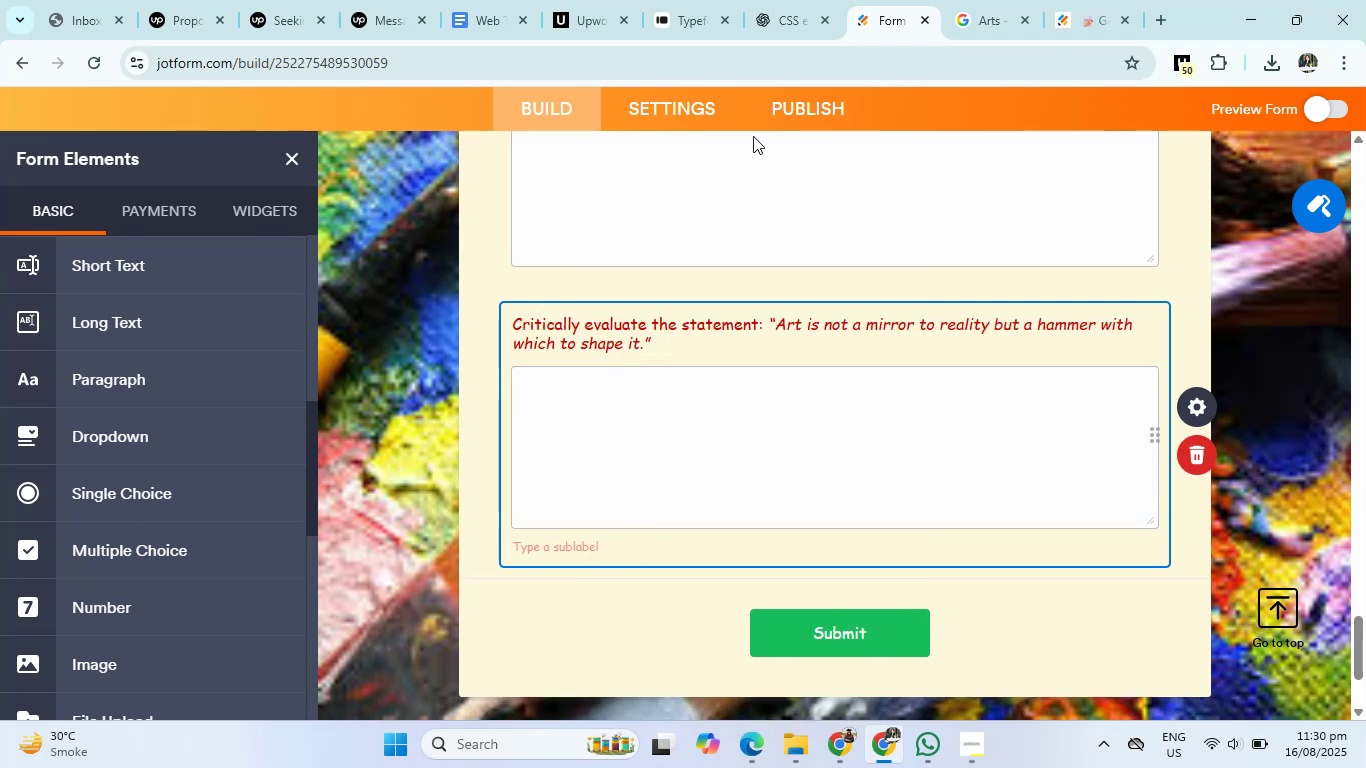 
scroll: coordinate [816, 304], scroll_direction: up, amount: 4.0
 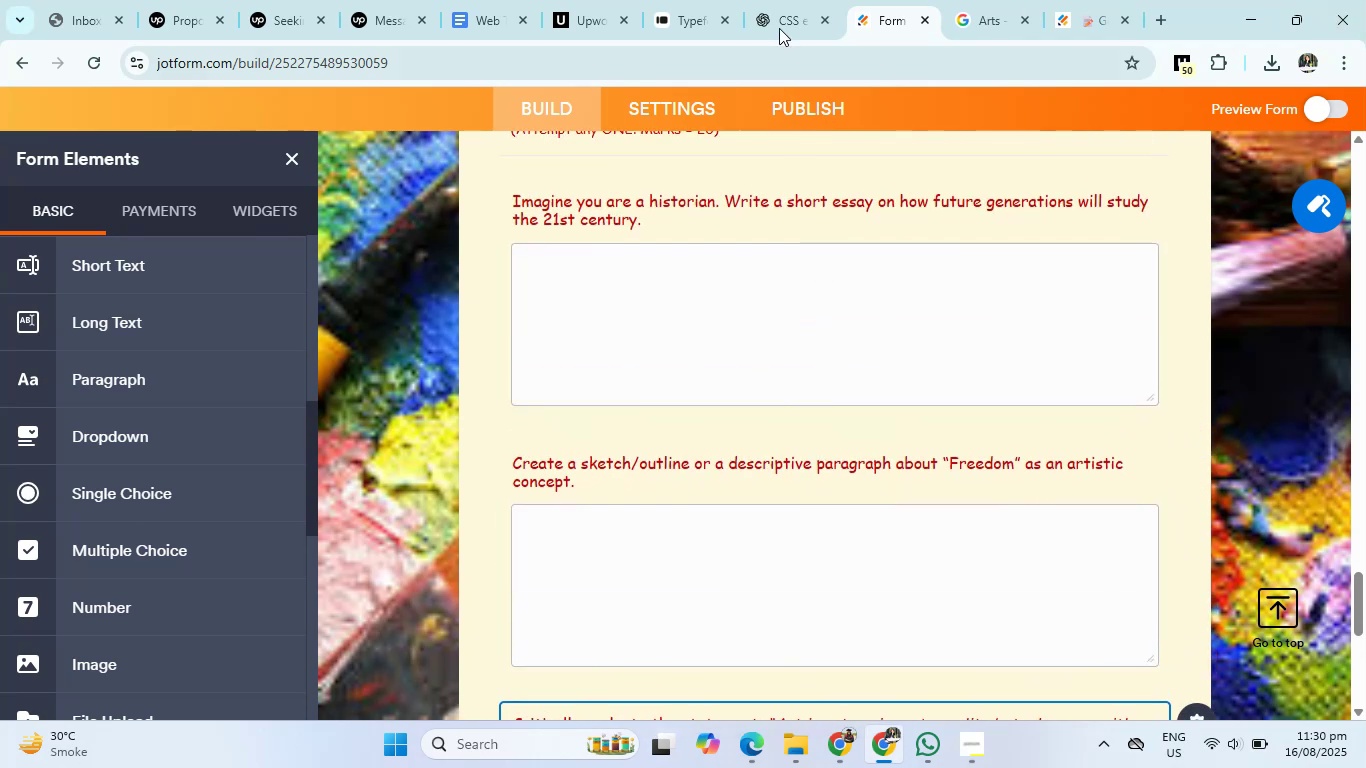 
left_click([781, 18])
 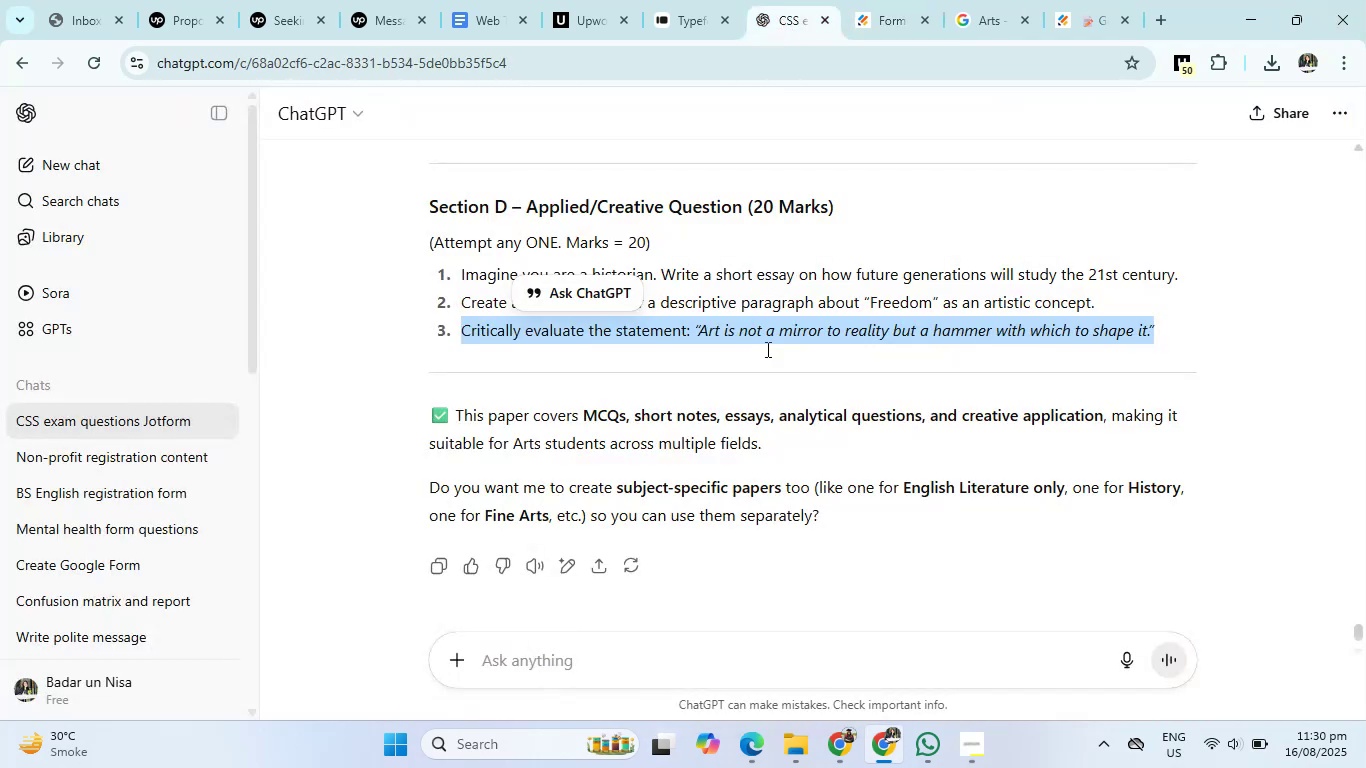 
scroll: coordinate [765, 419], scroll_direction: down, amount: 2.0
 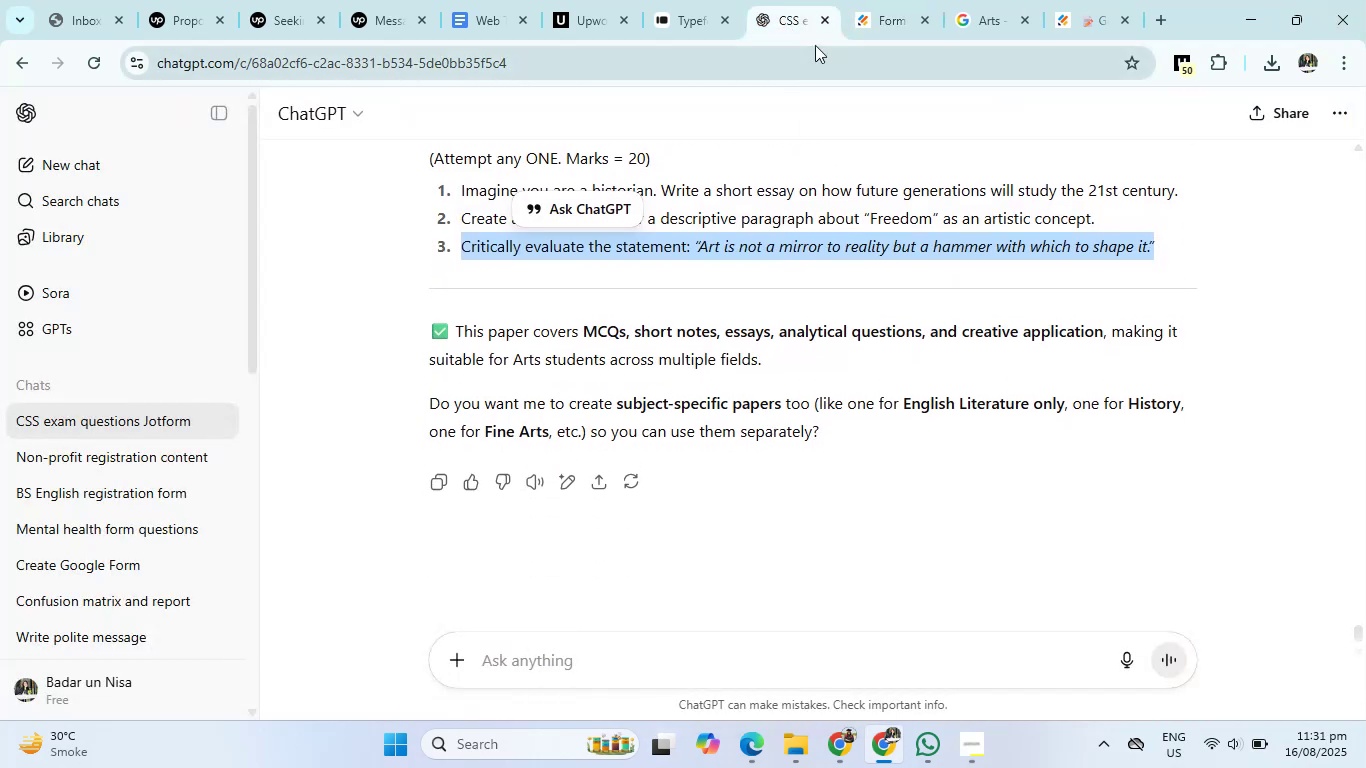 
left_click([897, 0])
 